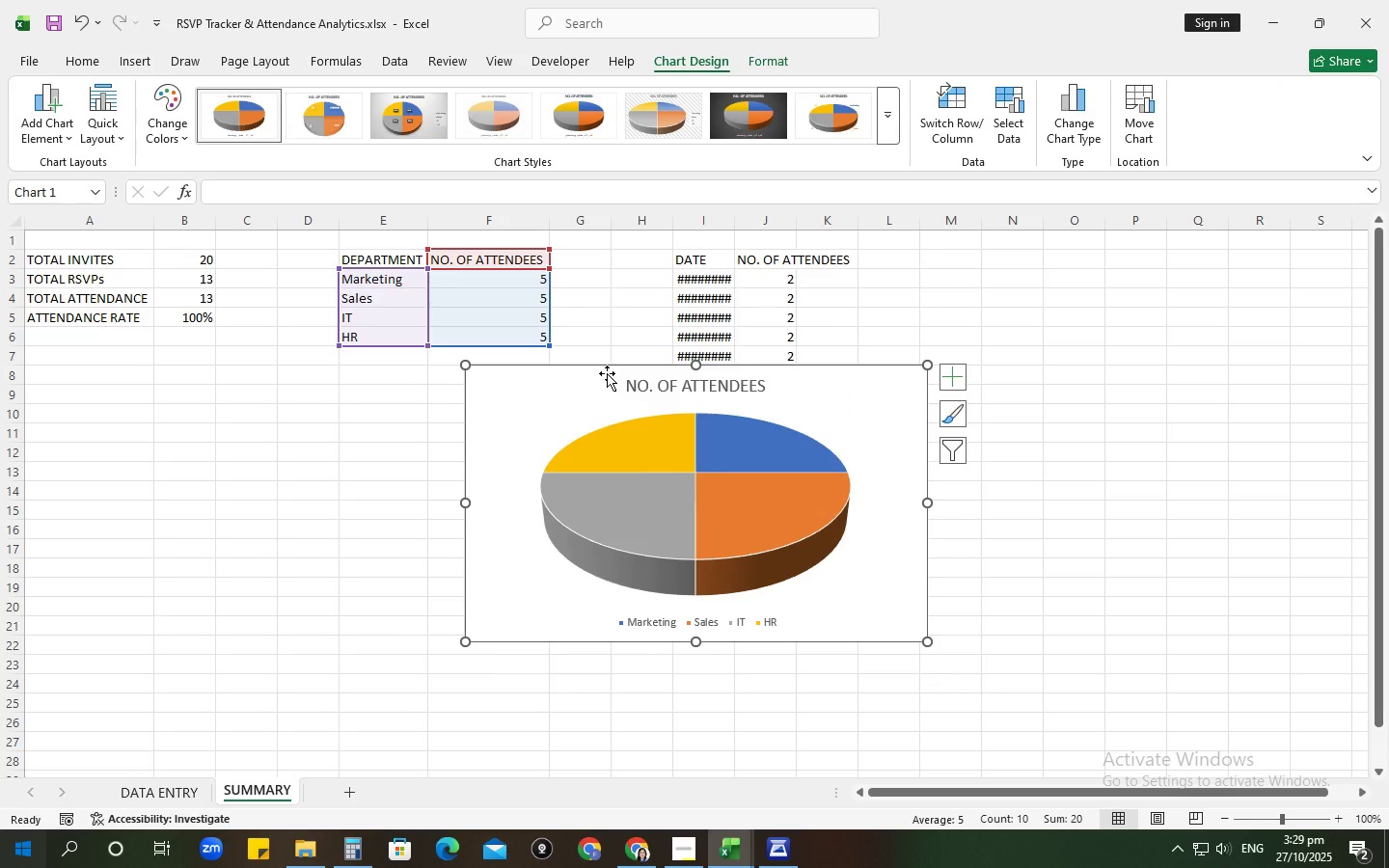 
left_click_drag(start_coordinate=[604, 366], to_coordinate=[477, 413])
 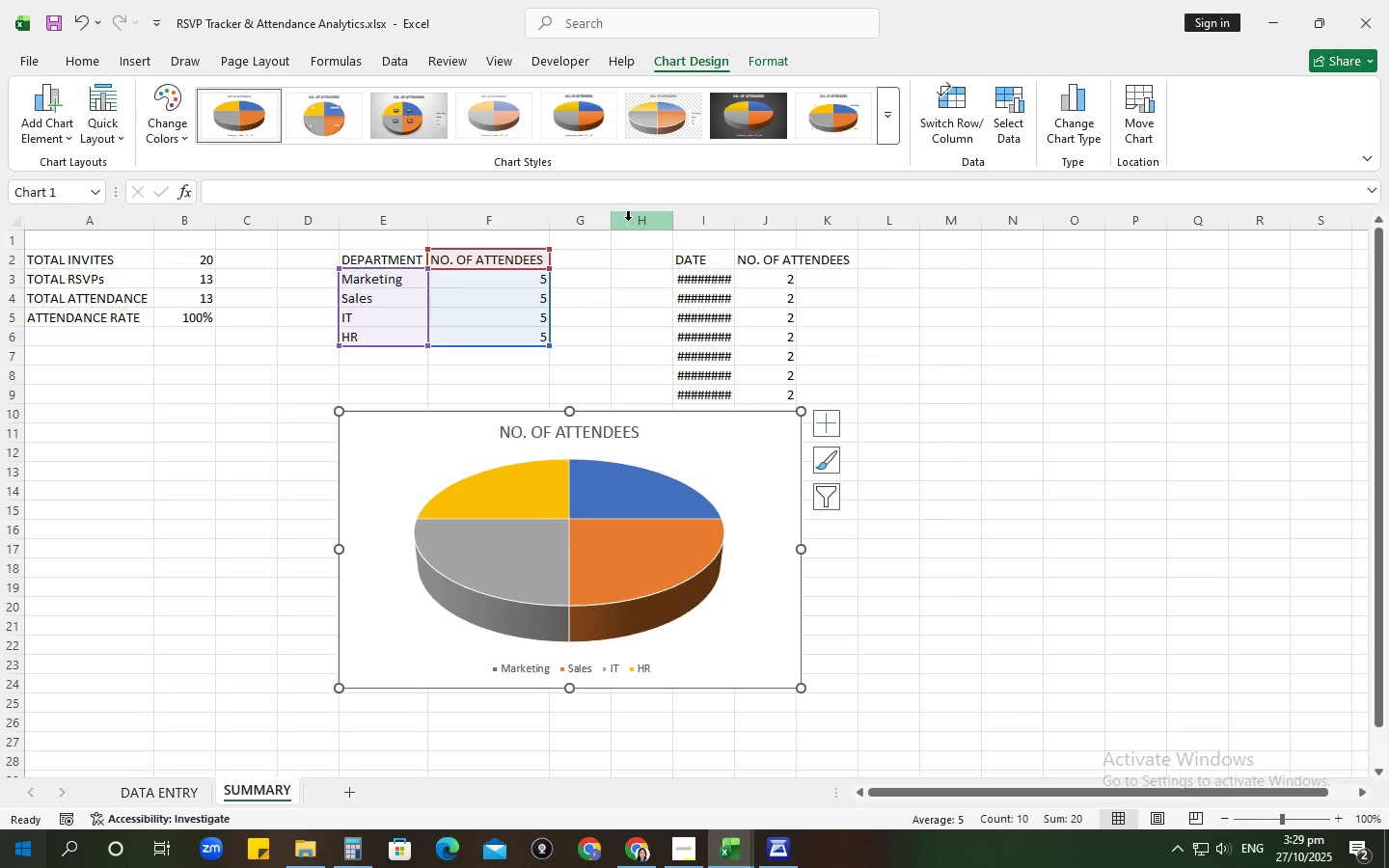 
left_click([632, 218])
 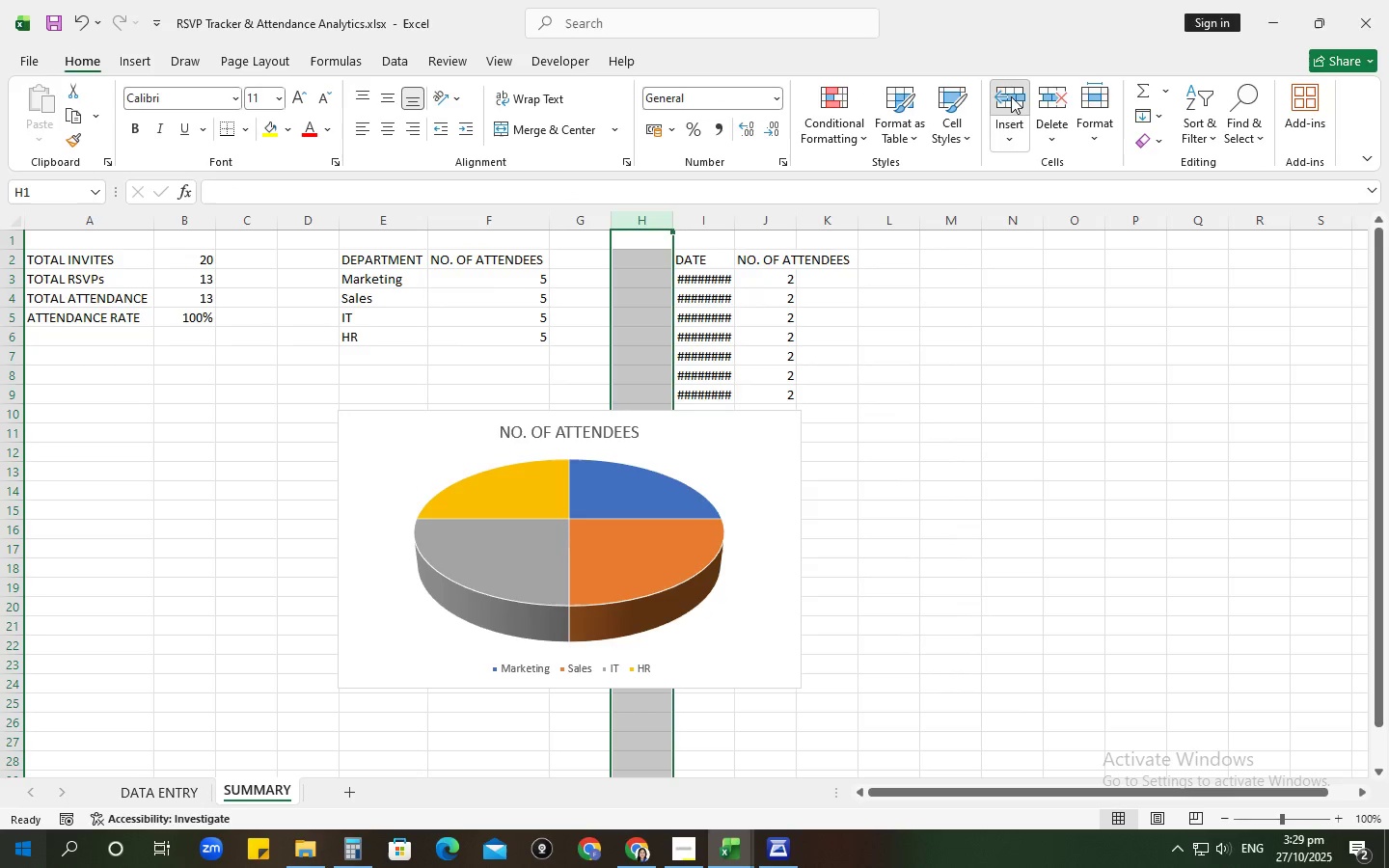 
double_click([1011, 96])
 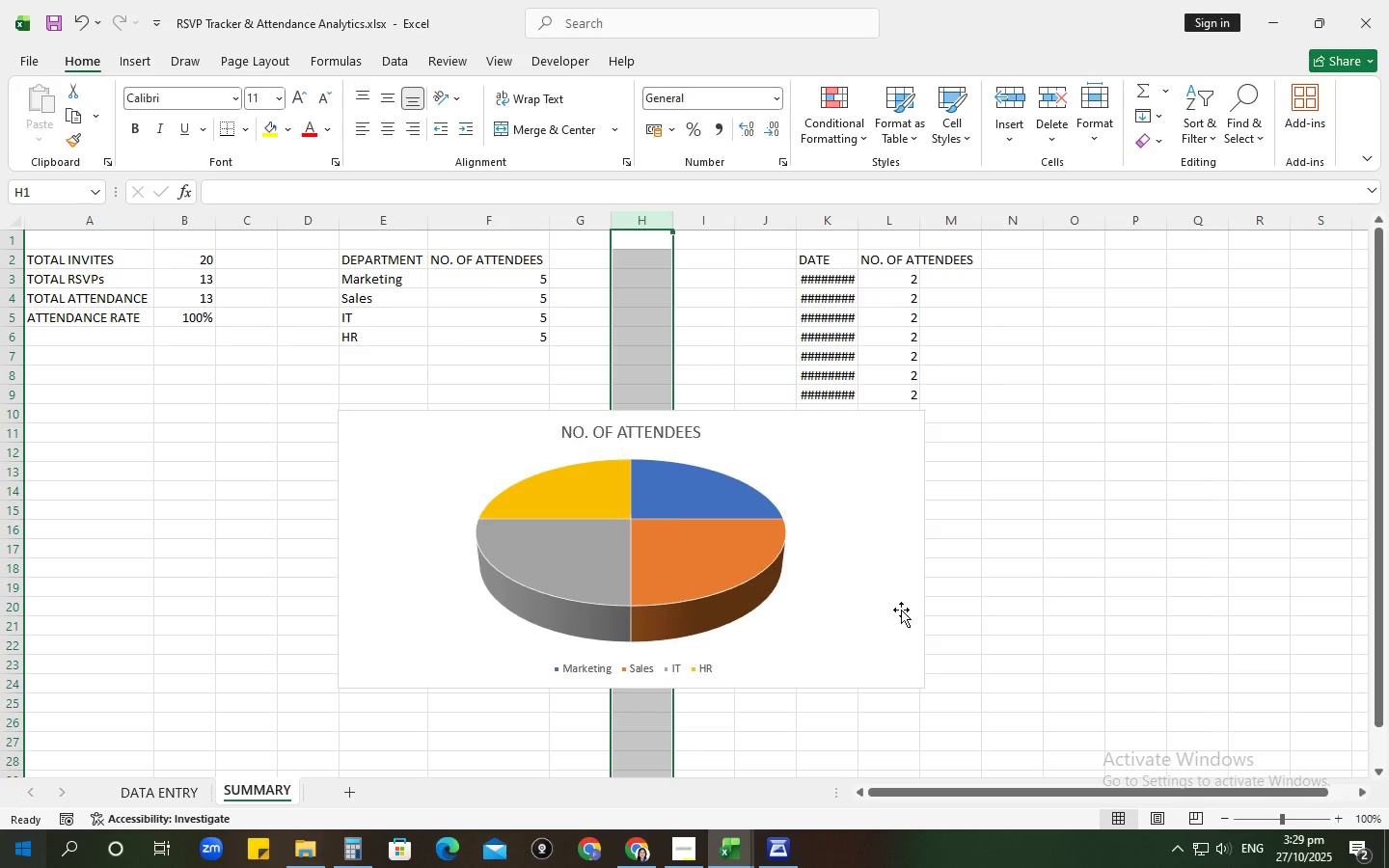 
left_click([845, 582])
 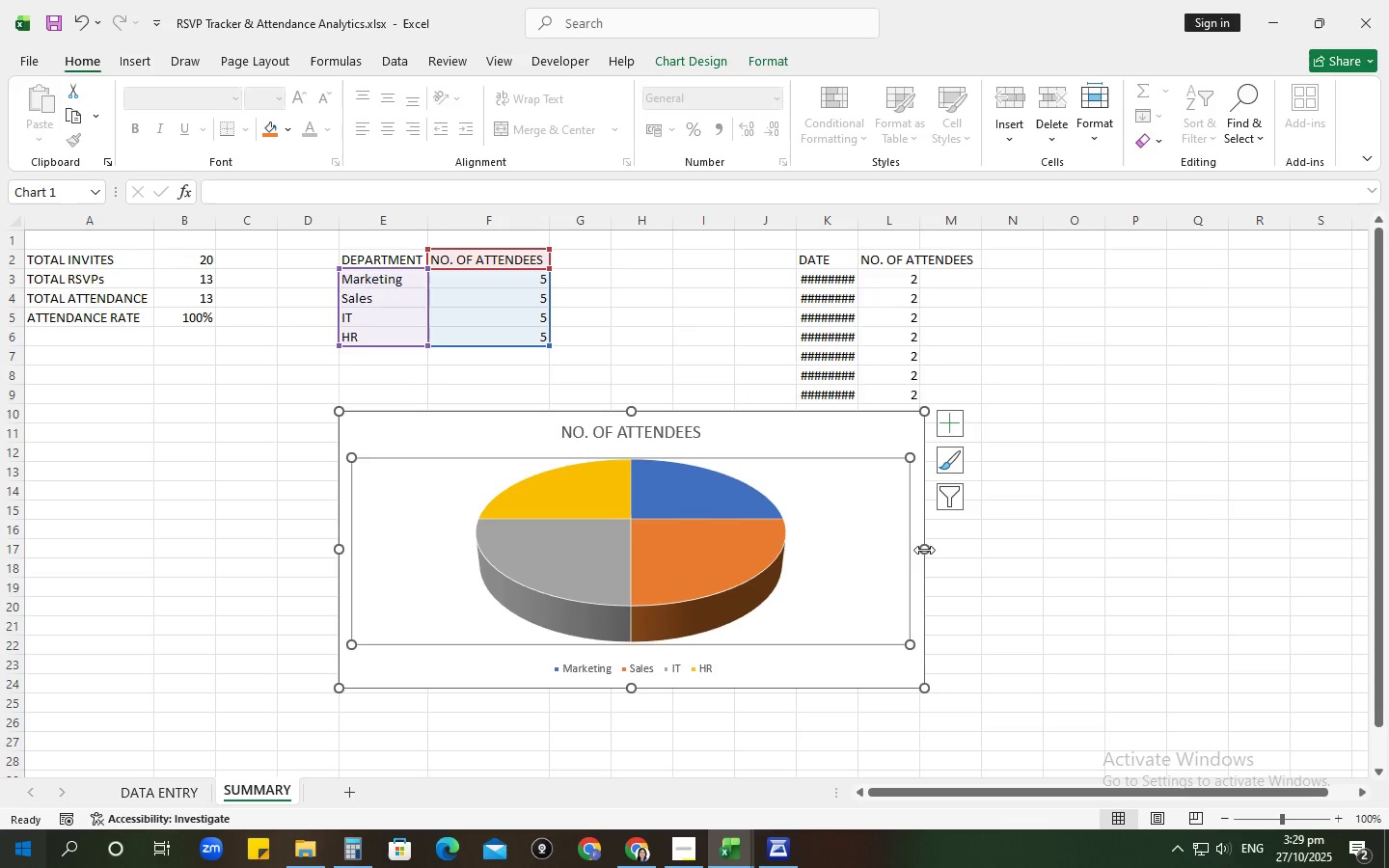 
left_click_drag(start_coordinate=[924, 547], to_coordinate=[730, 549])
 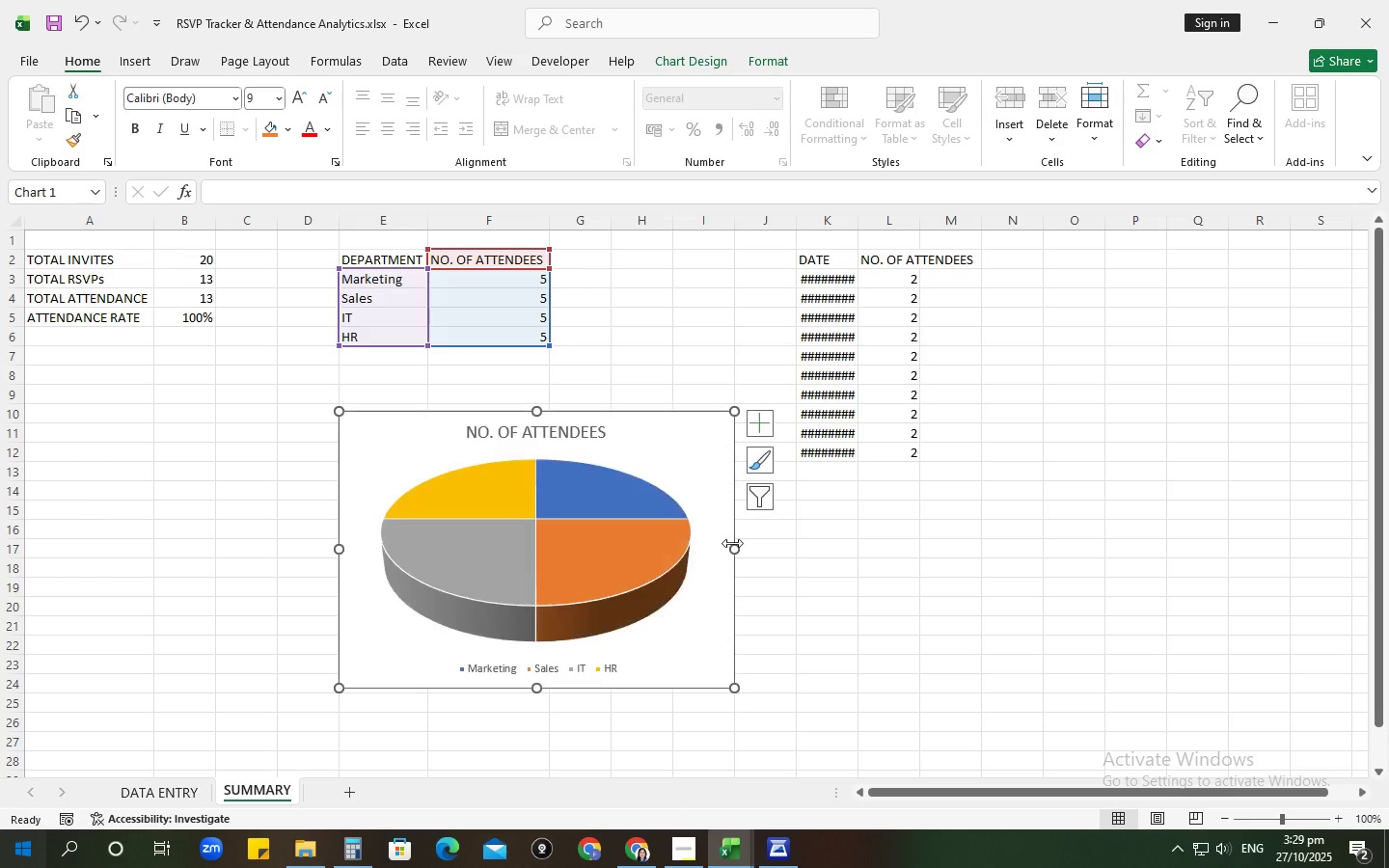 
wait(5.12)
 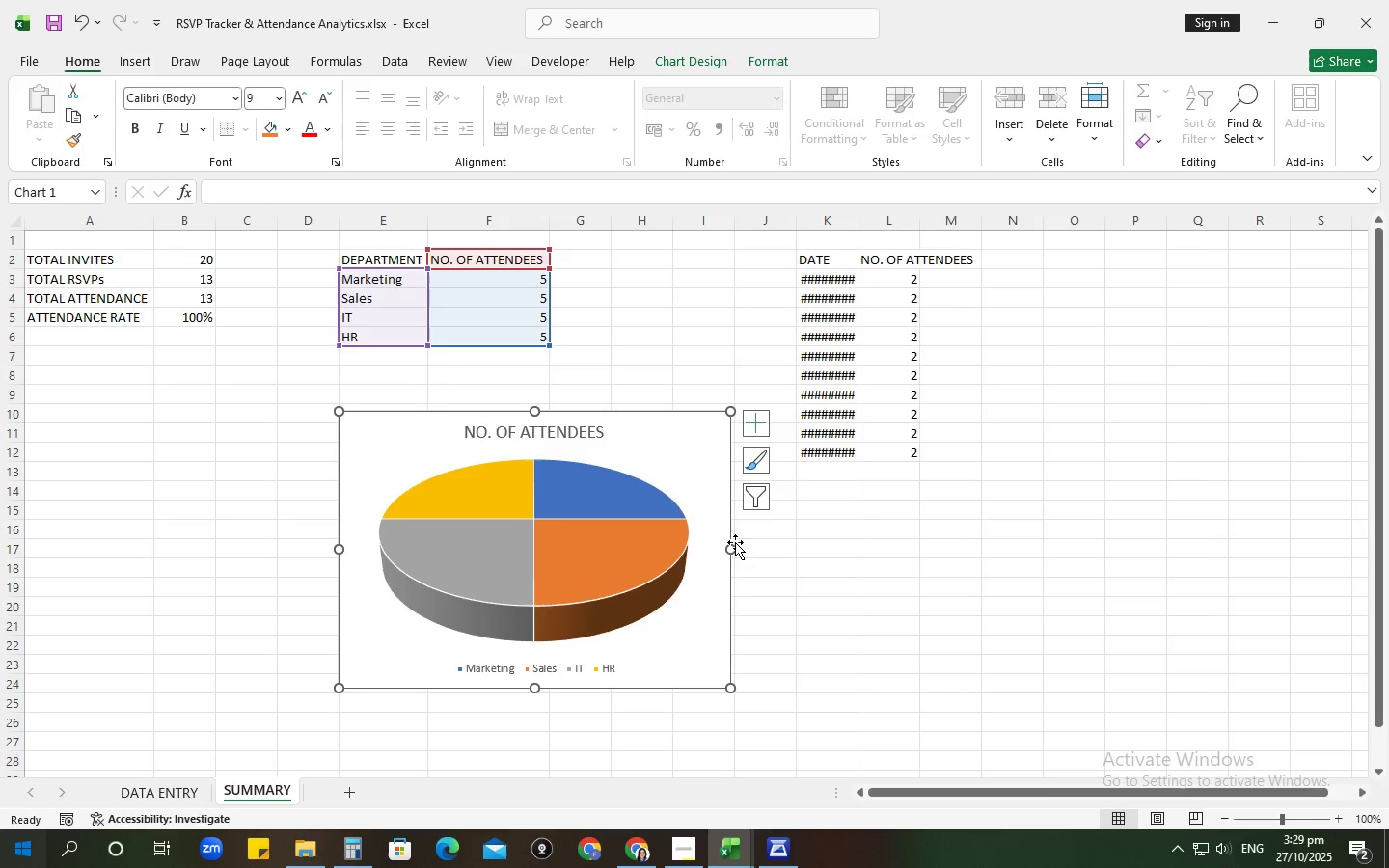 
left_click([776, 218])
 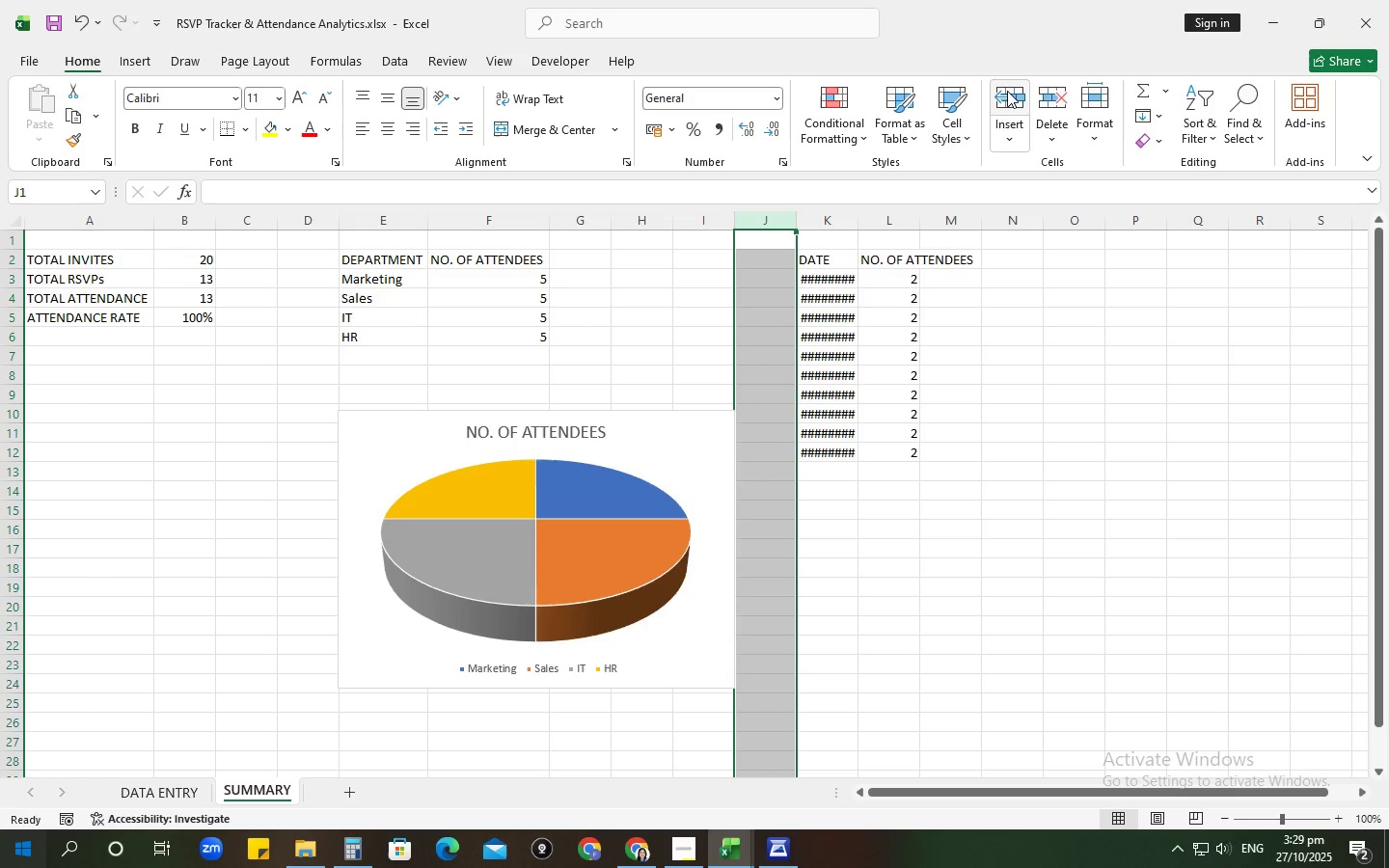 
left_click([1007, 91])
 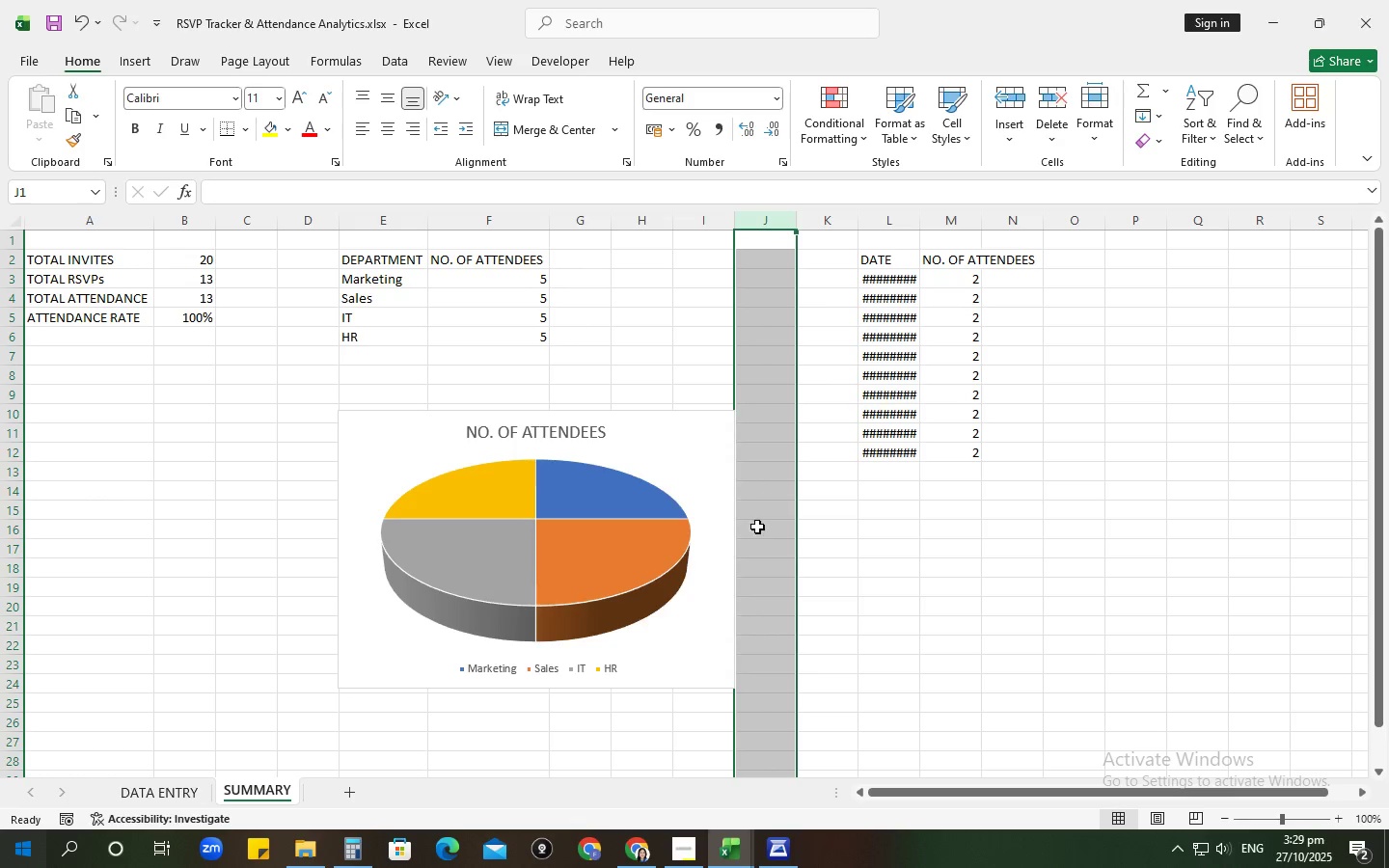 
left_click([704, 512])
 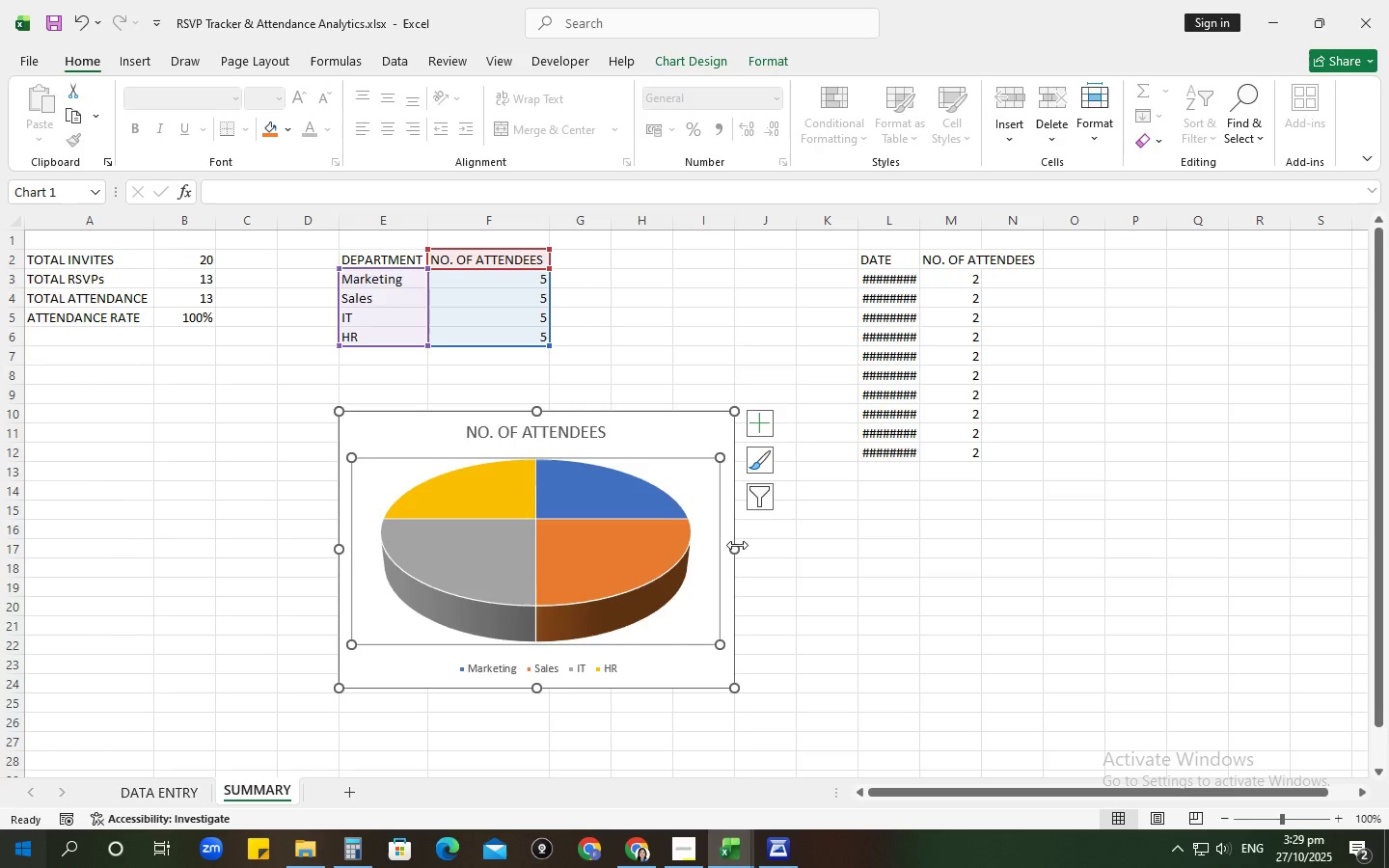 
left_click_drag(start_coordinate=[737, 545], to_coordinate=[797, 548])
 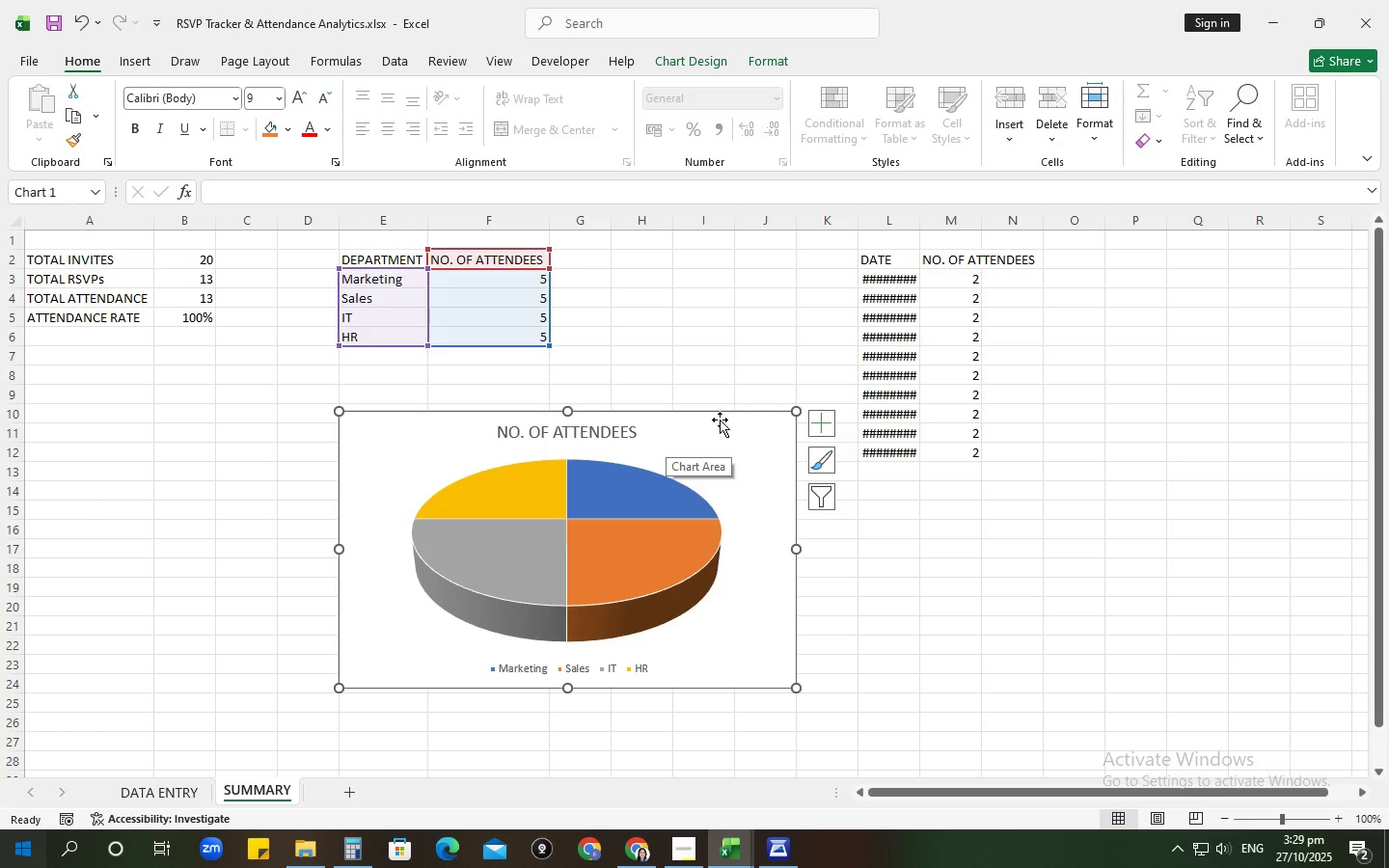 
left_click_drag(start_coordinate=[714, 410], to_coordinate=[716, 481])
 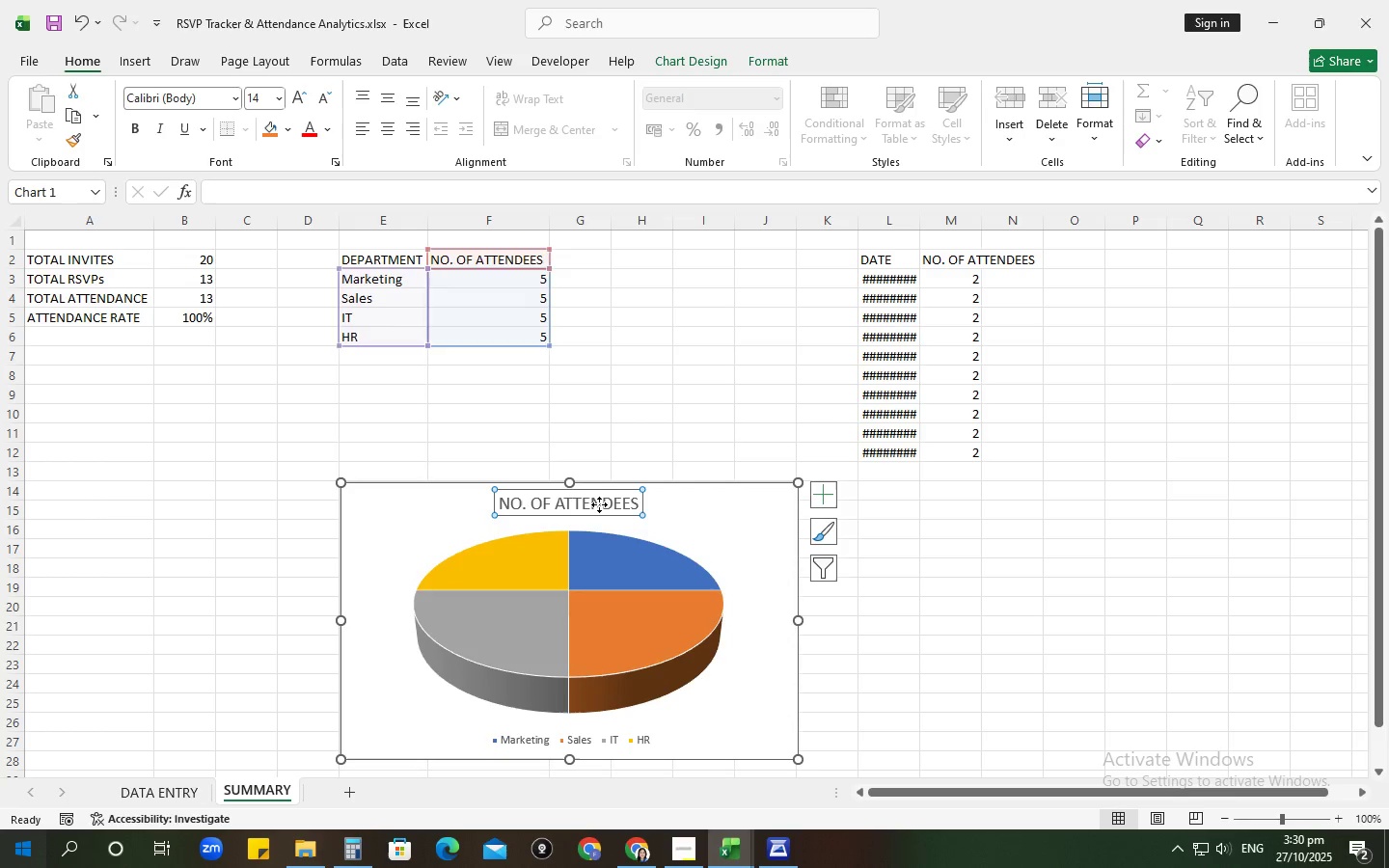 
left_click([599, 504])
 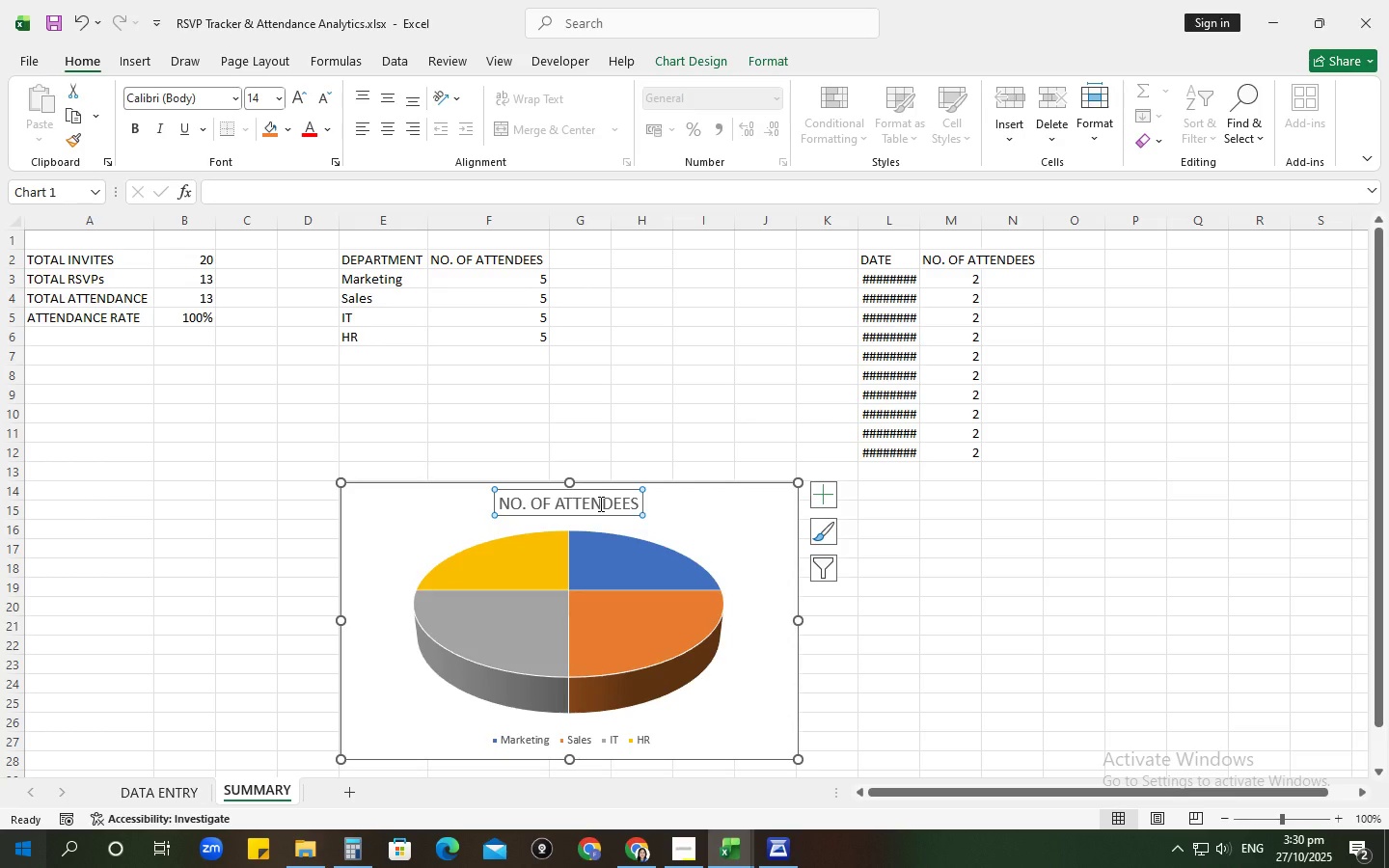 
key(Control+A)
 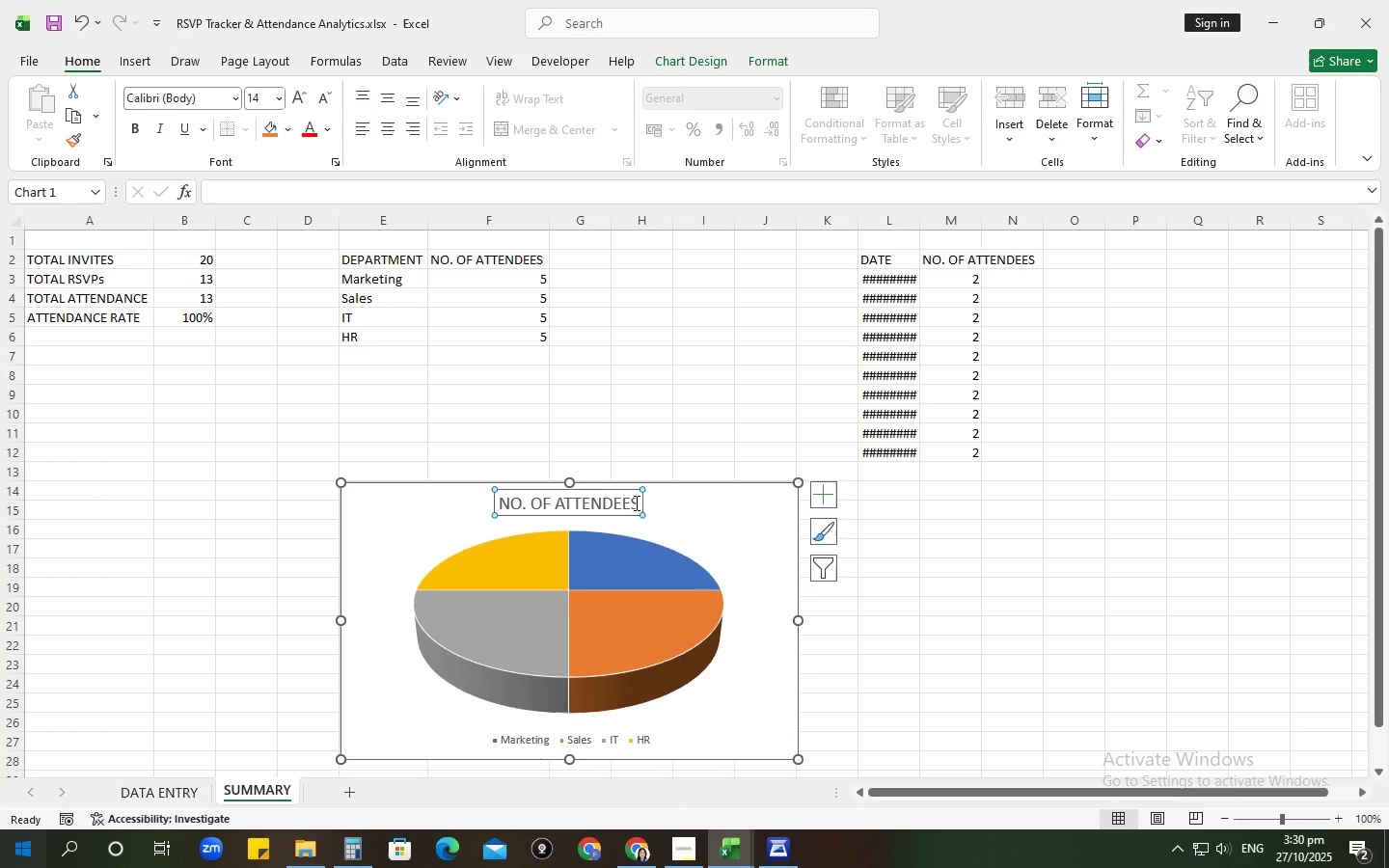 
left_click_drag(start_coordinate=[635, 502], to_coordinate=[502, 502])
 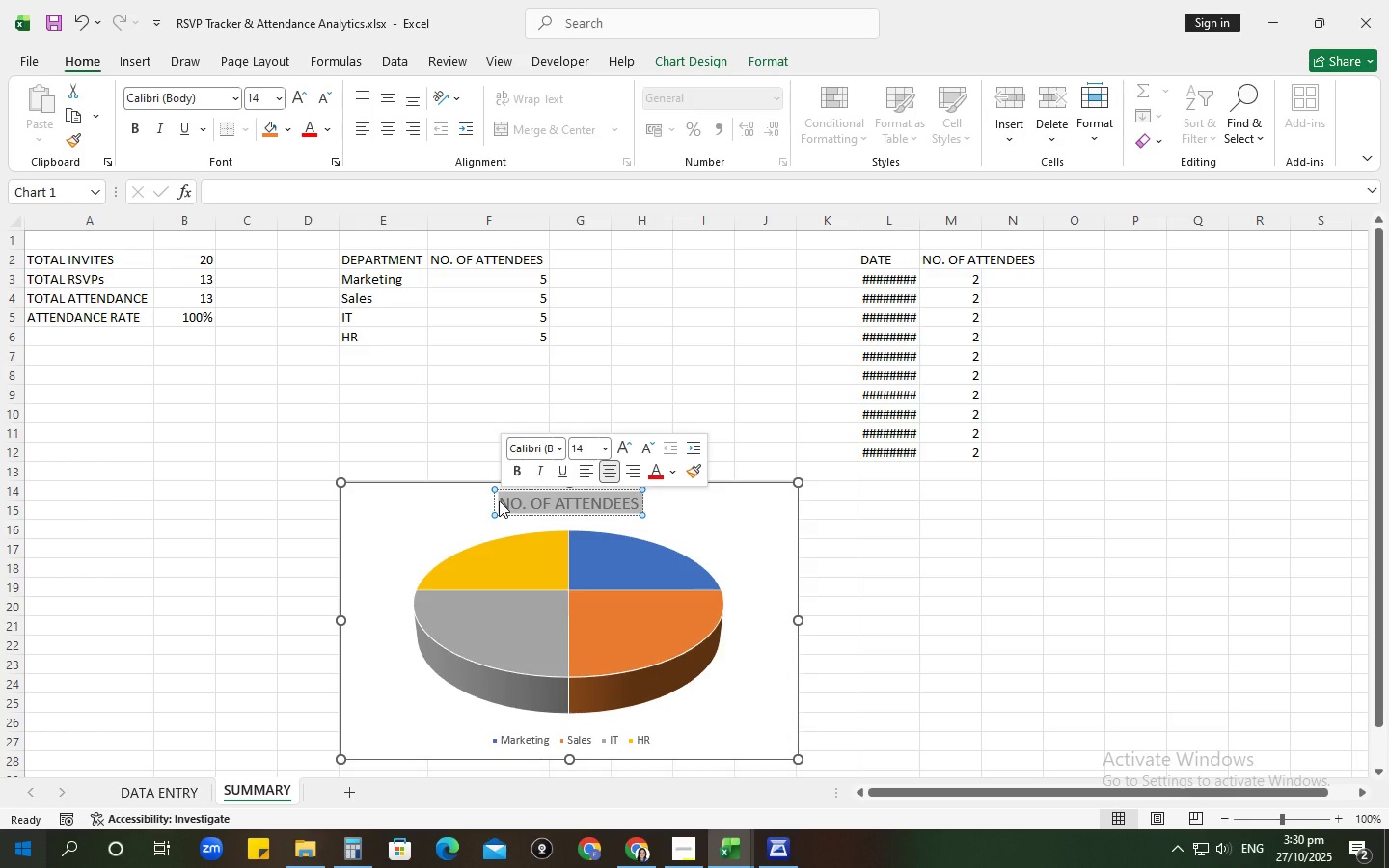 
wait(9.69)
 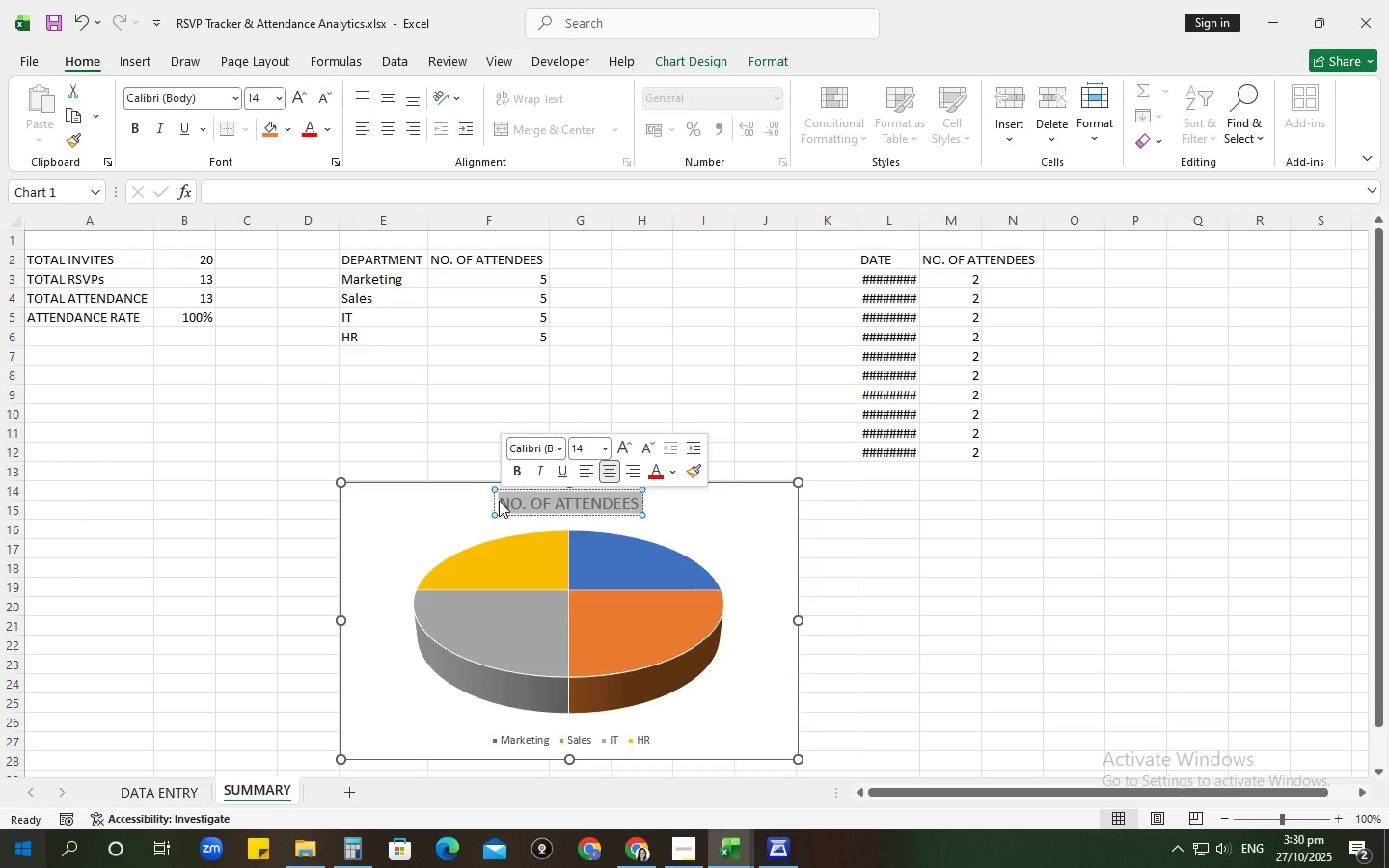 
type(DEPARTMENTAL ATTEN)
key(Backspace)
key(Backspace)
key(Backspace)
key(Backspace)
key(Backspace)
type(BREAKDOWN OF ATTENDEES)
 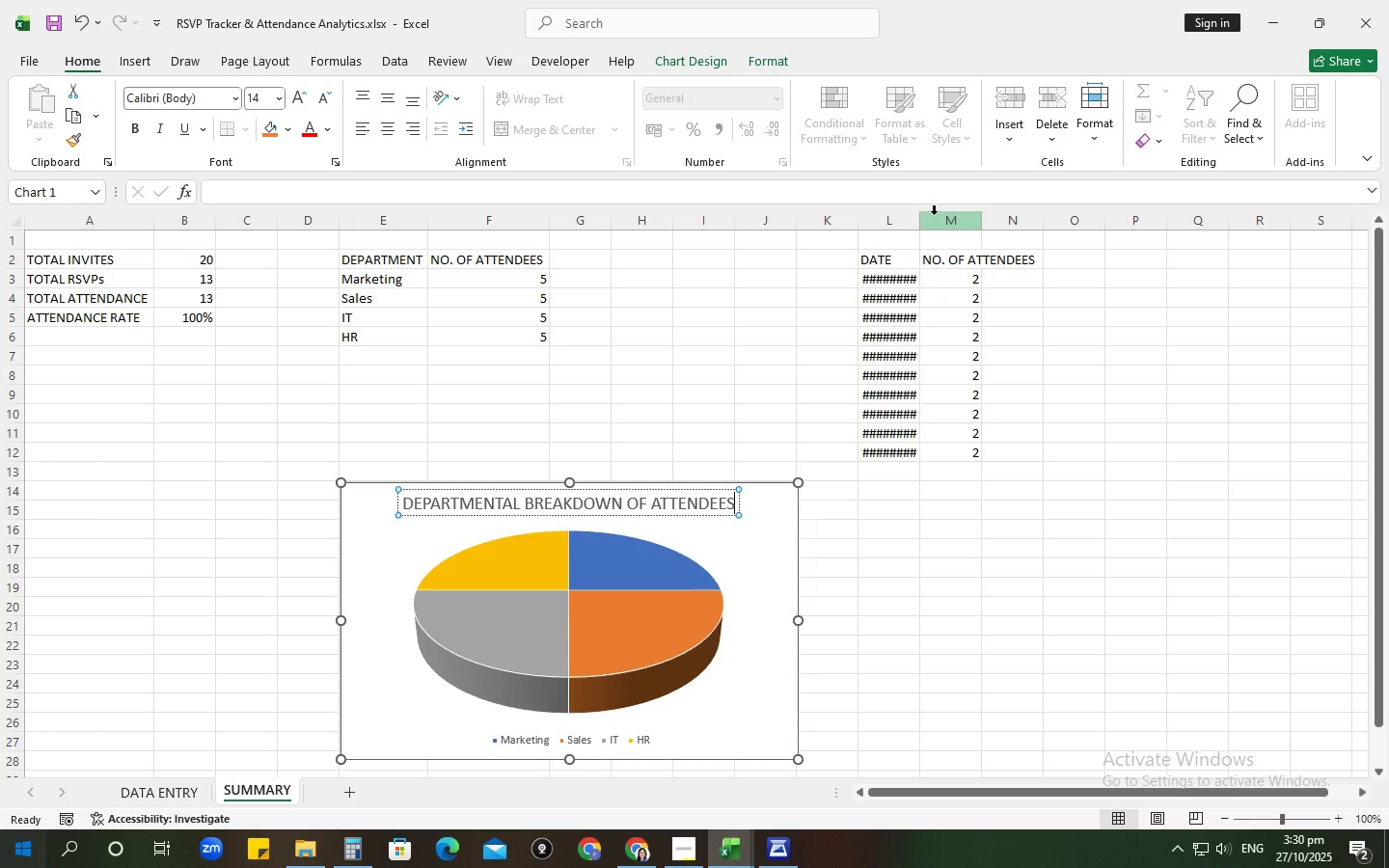 
double_click([921, 223])
 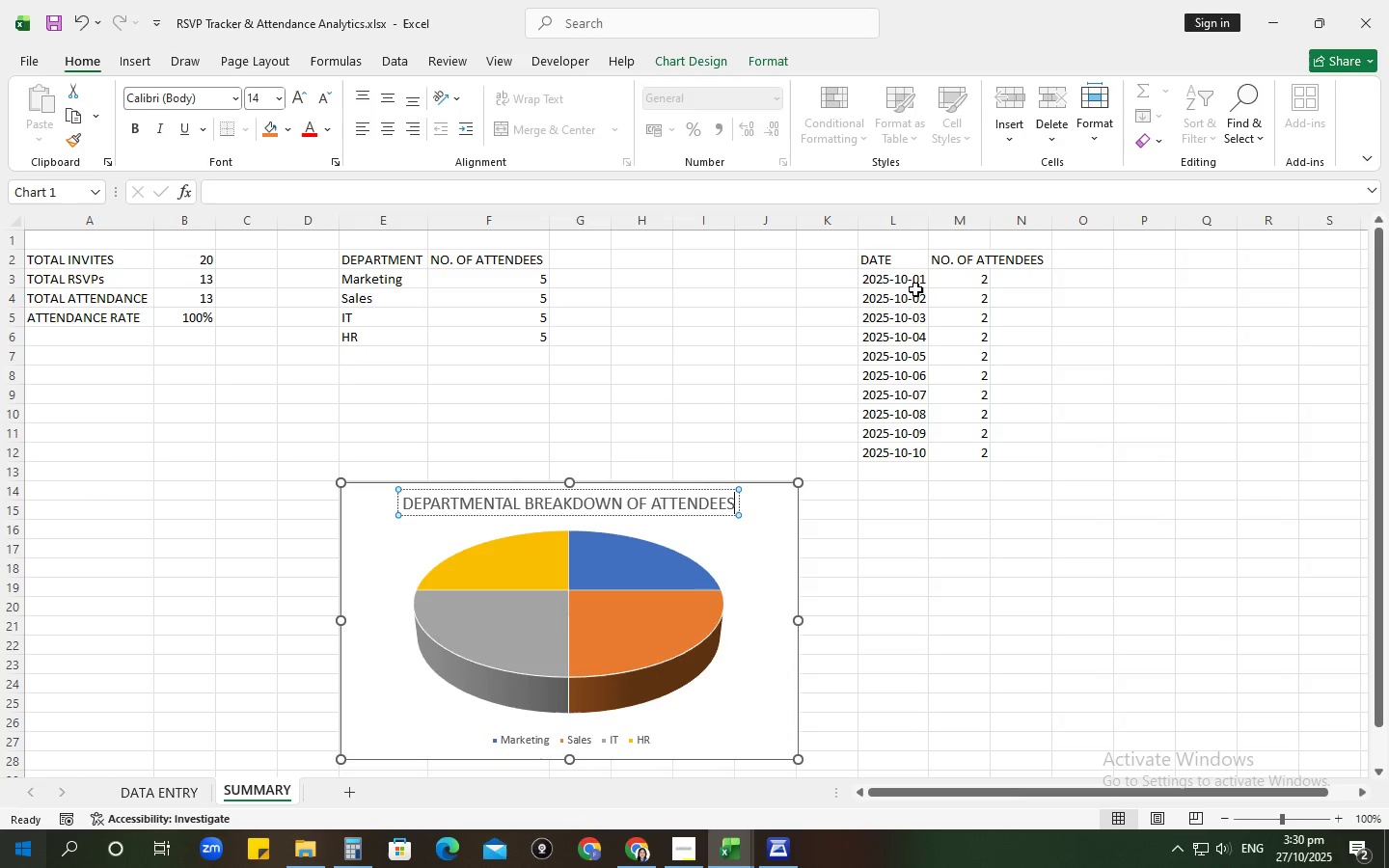 
left_click_drag(start_coordinate=[912, 283], to_coordinate=[976, 449])
 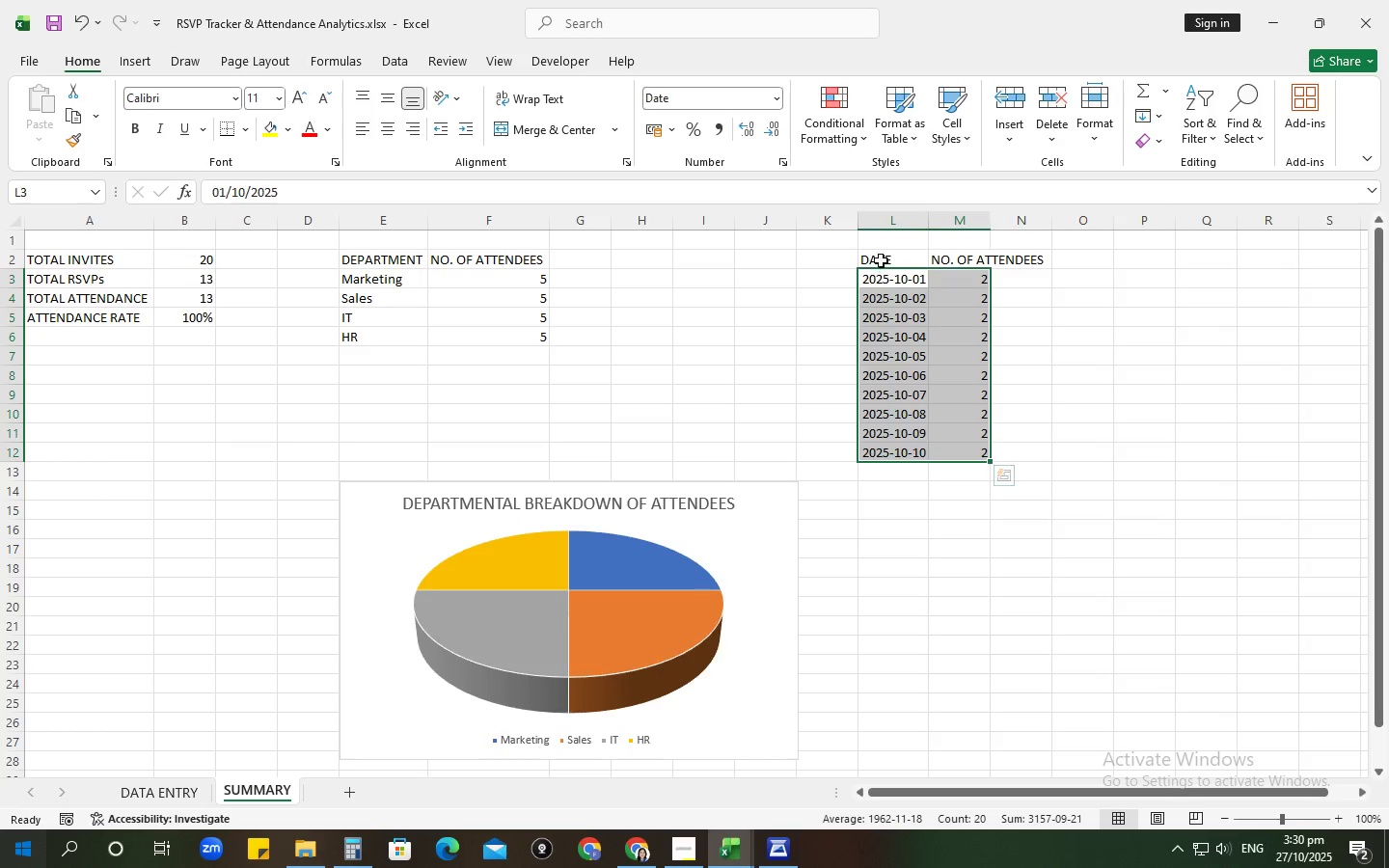 
left_click_drag(start_coordinate=[881, 254], to_coordinate=[986, 446])
 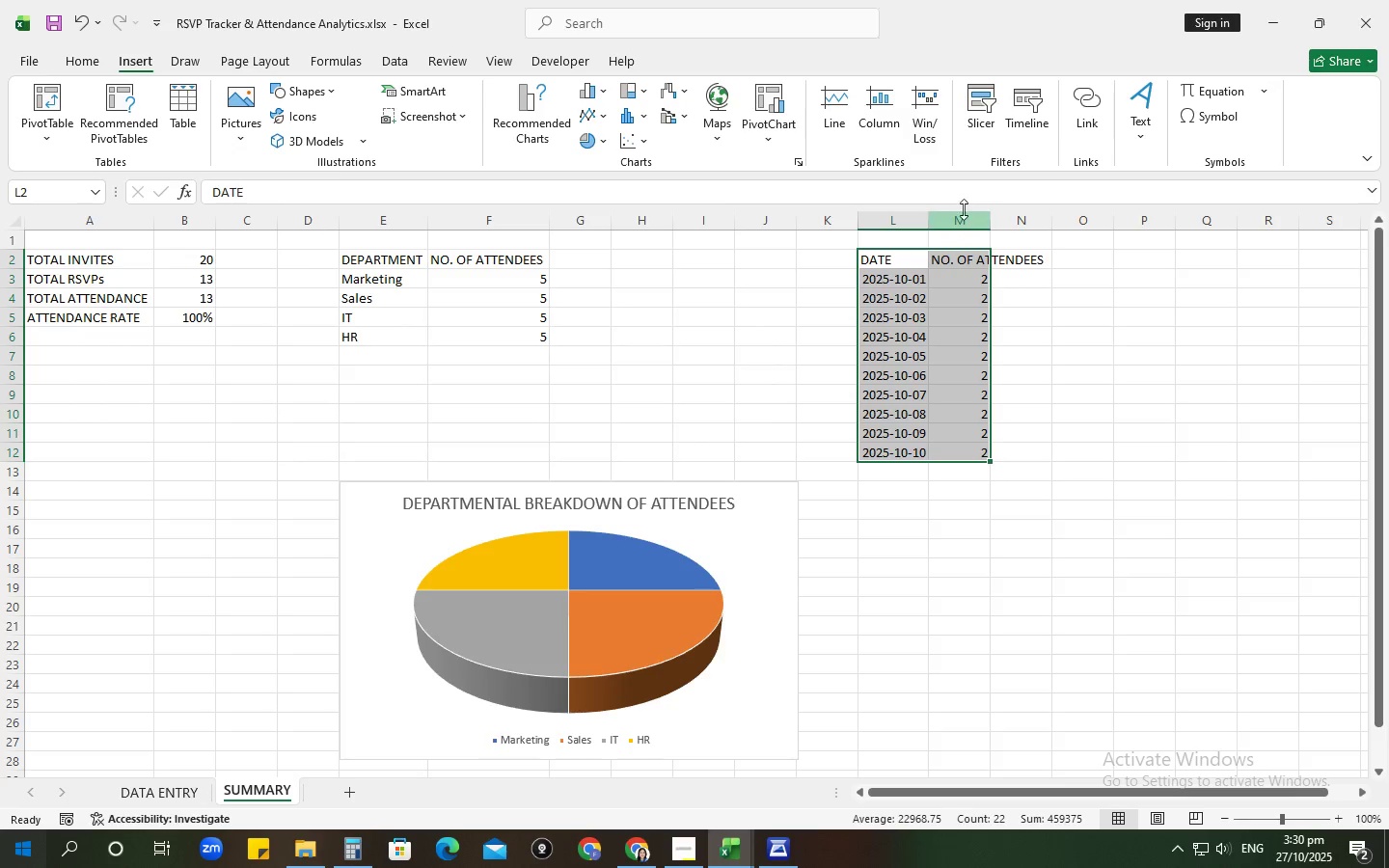 
wait(6.04)
 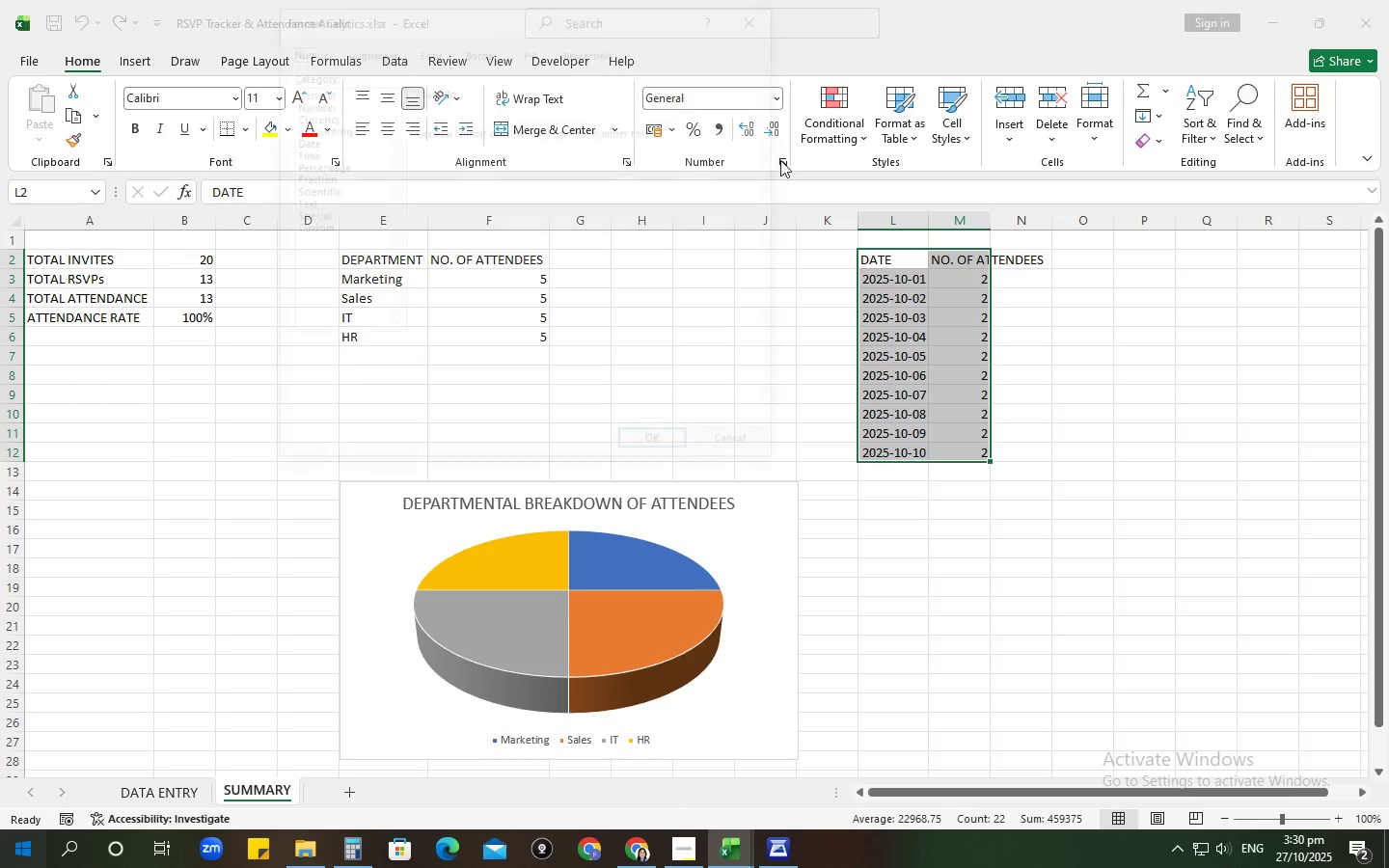 
left_click([802, 165])
 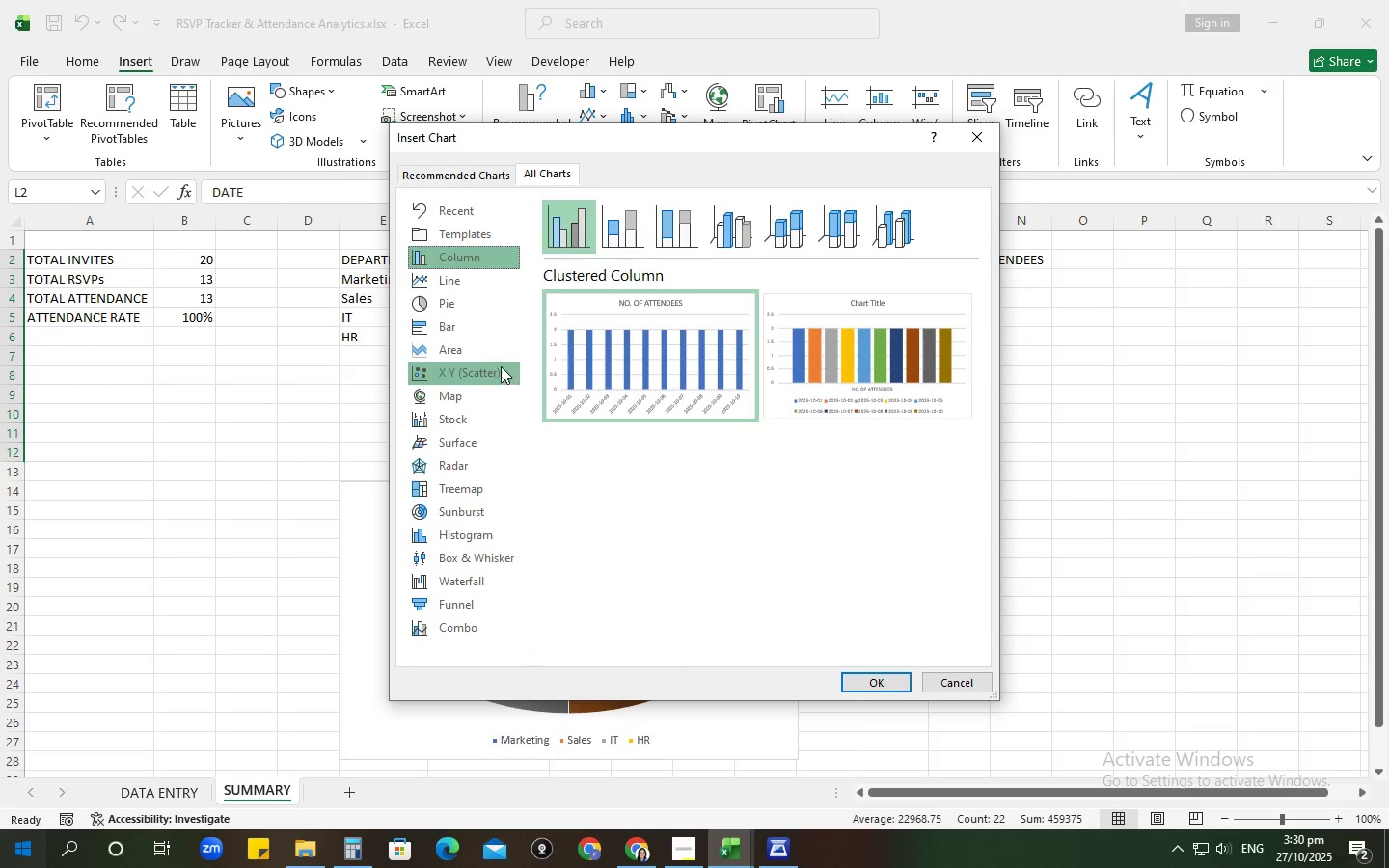 
left_click([460, 319])
 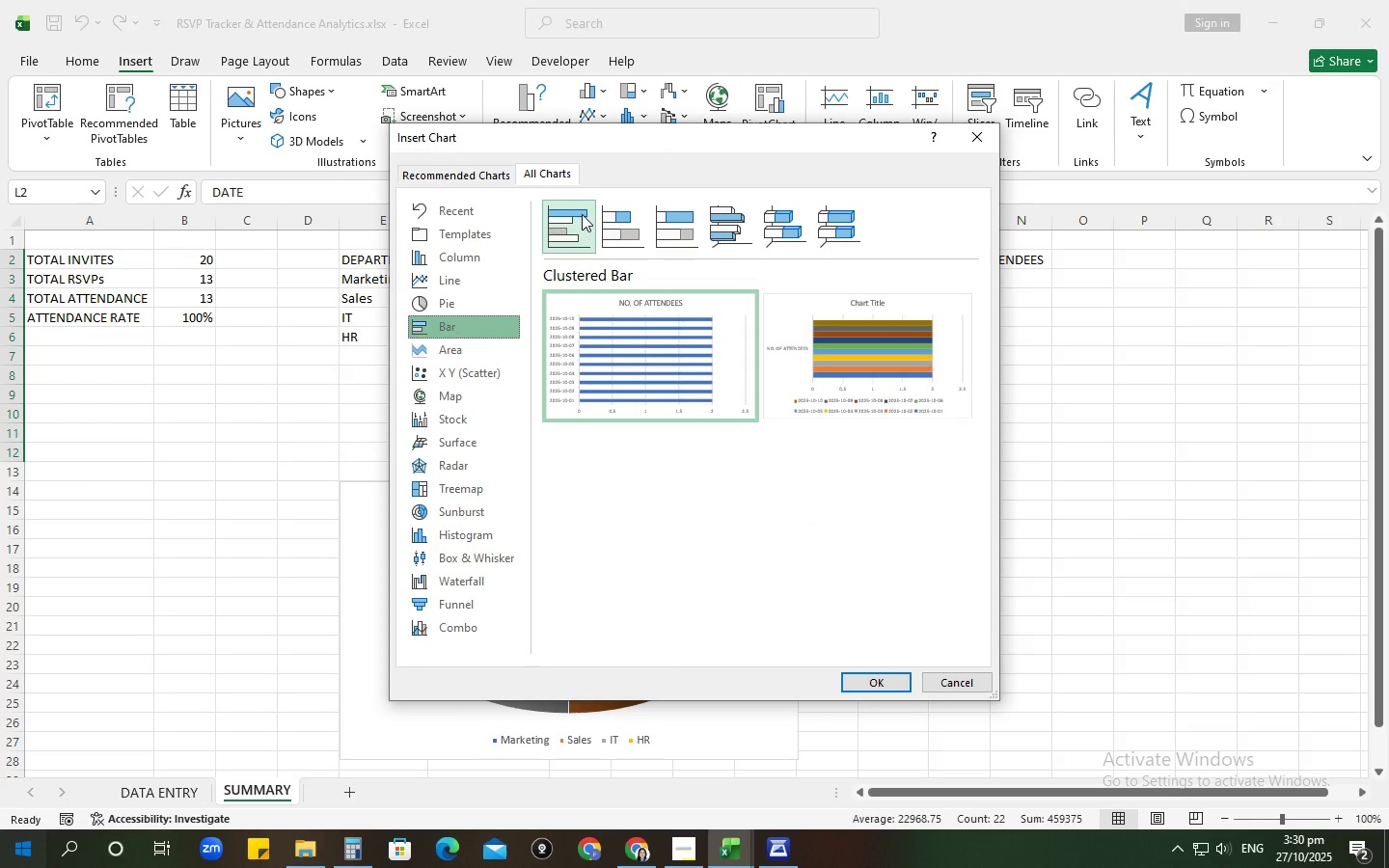 
left_click([623, 344])
 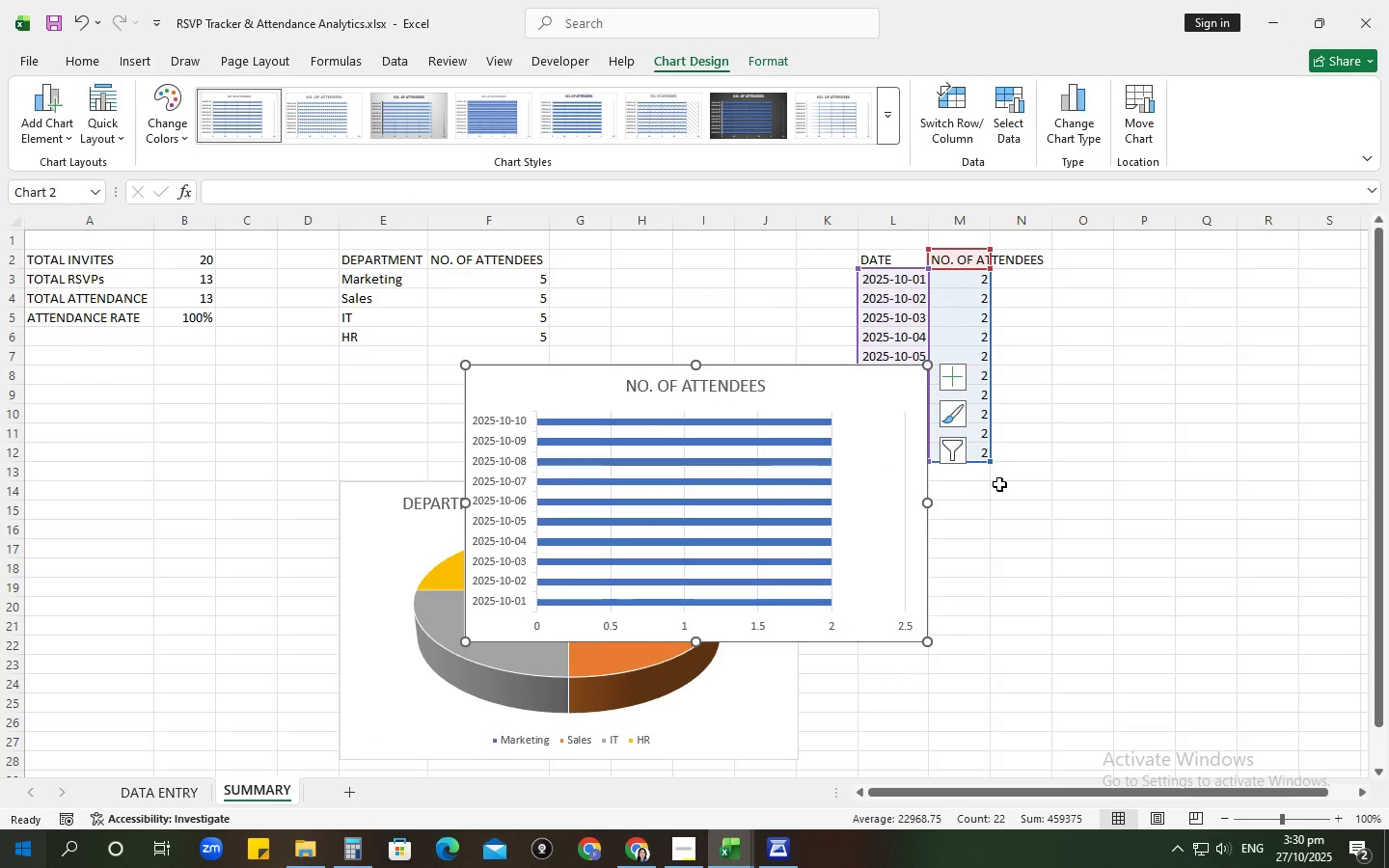 
left_click_drag(start_coordinate=[741, 363], to_coordinate=[1135, 480])
 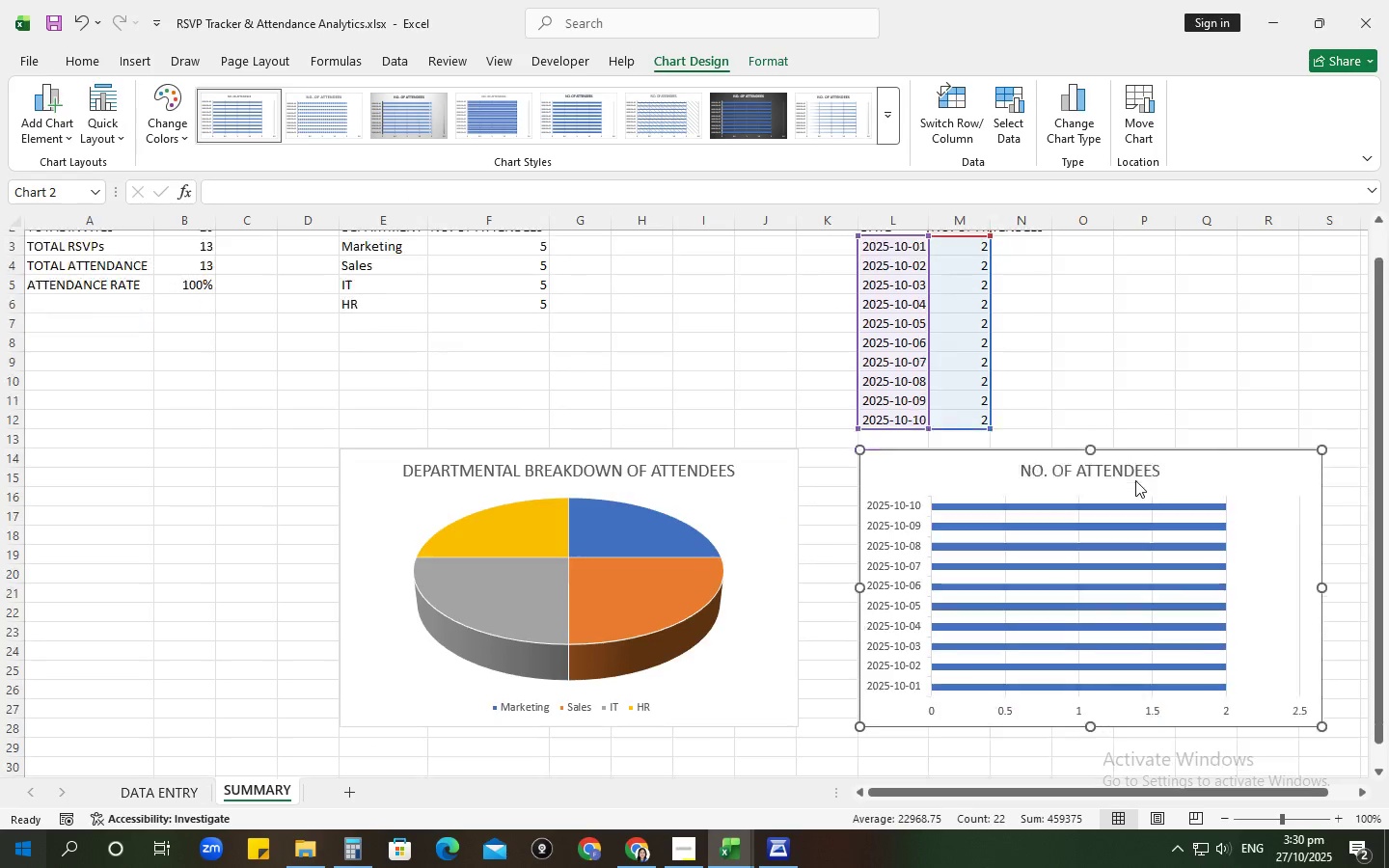 
scroll: coordinate [1135, 480], scroll_direction: down, amount: 2.0
 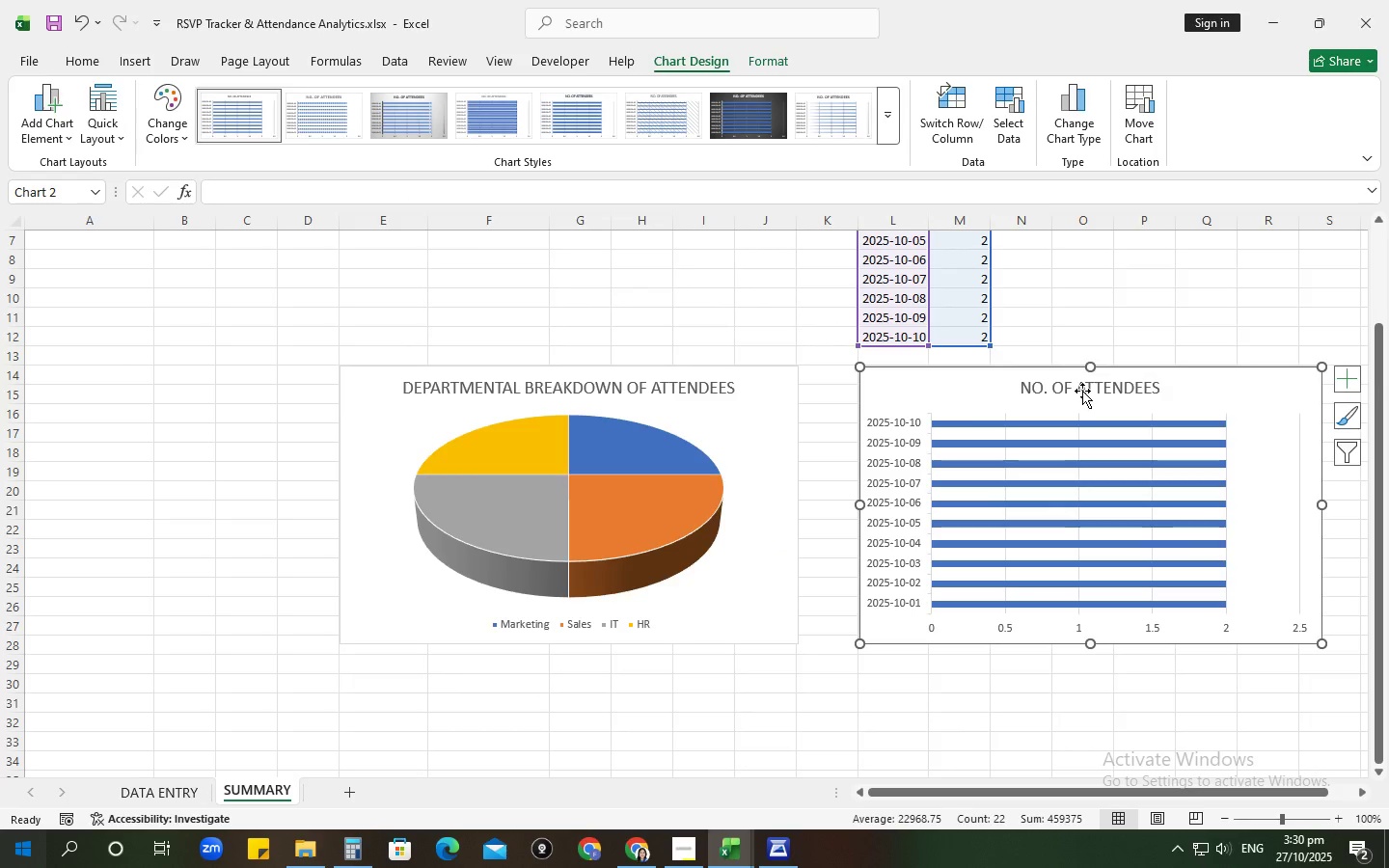 
left_click([1082, 391])
 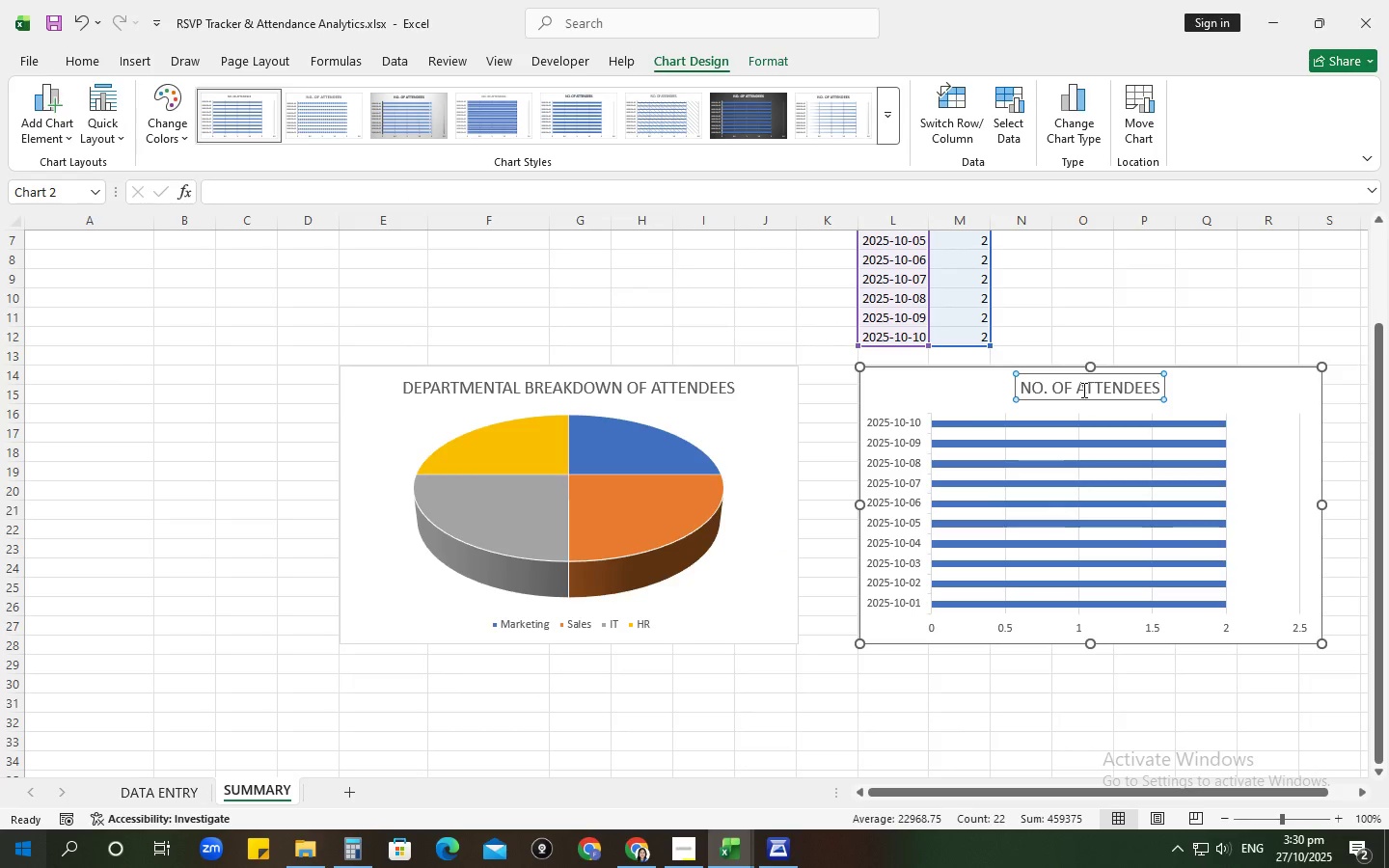 
left_click([1082, 390])
 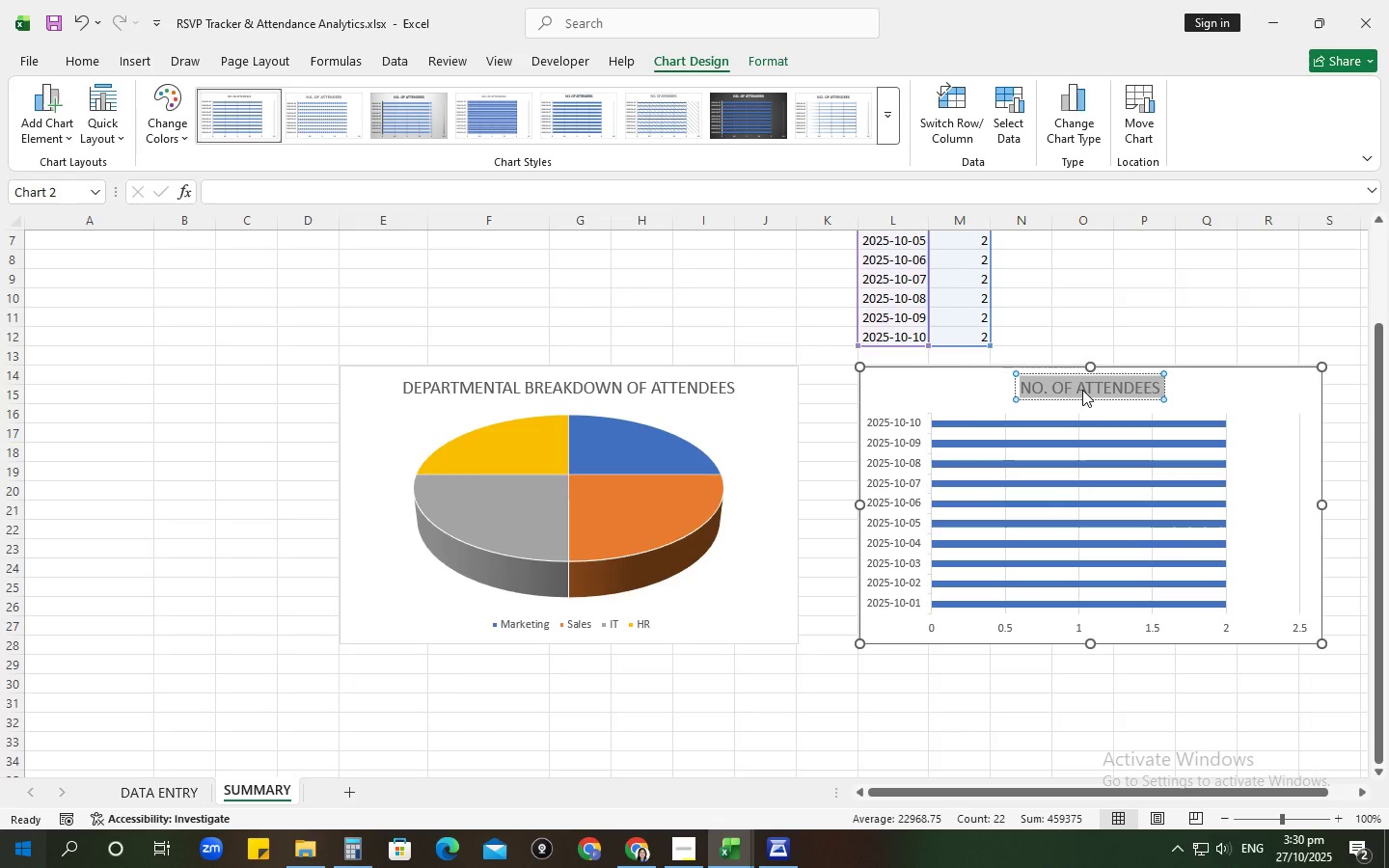 
key(Control+A)
 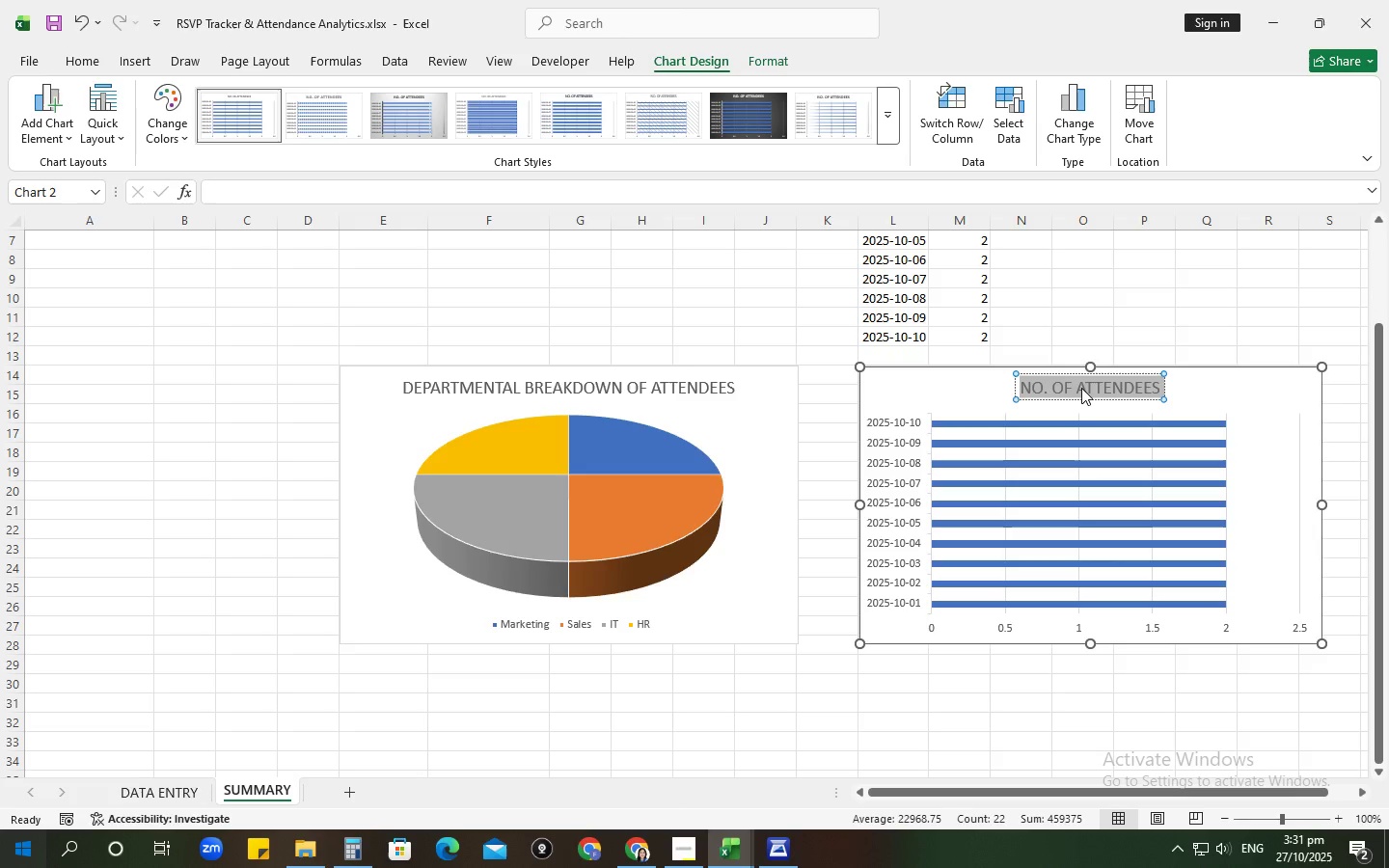 
wait(5.36)
 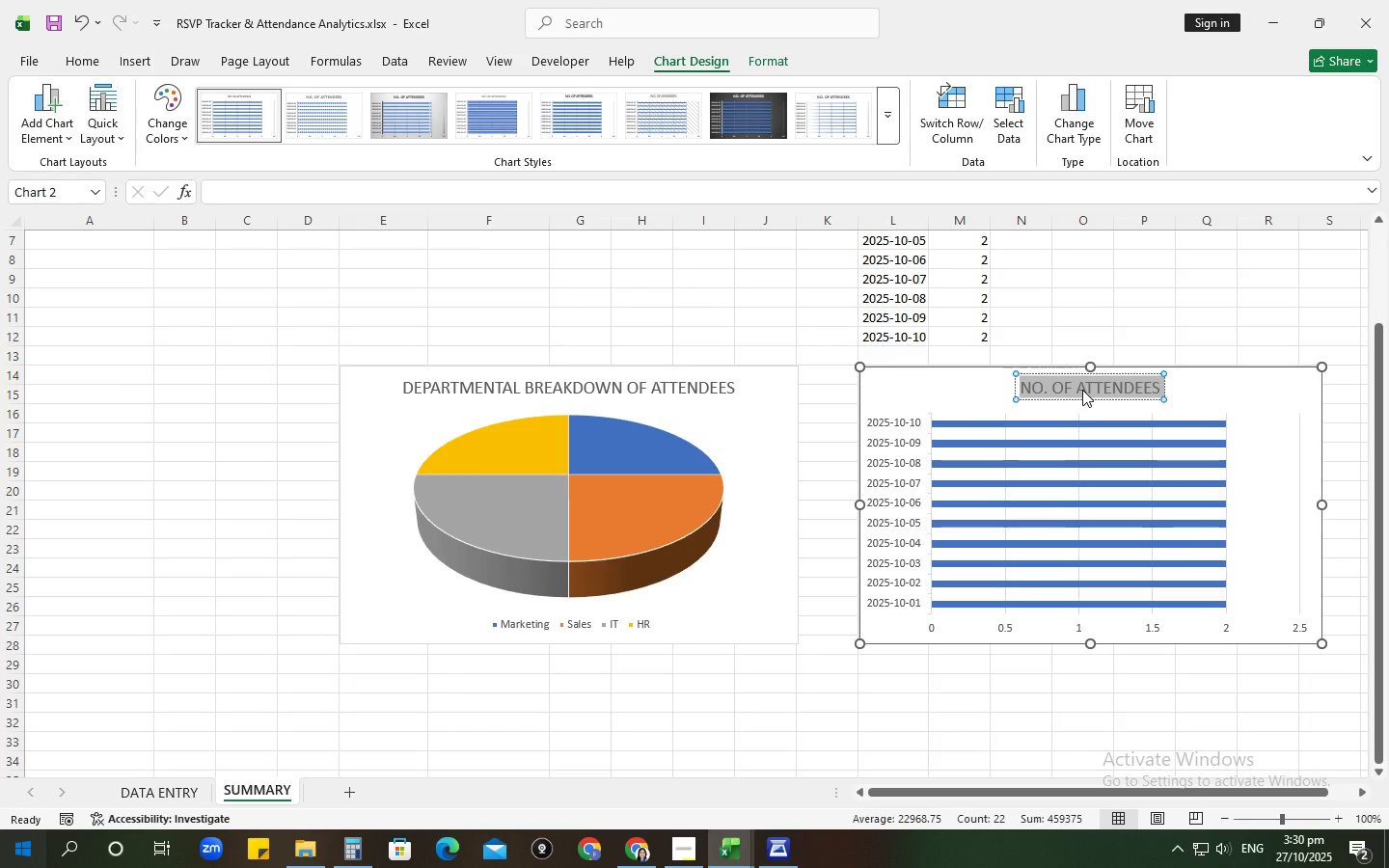 
type(ATTENDANCE BY SESSION DATE)
 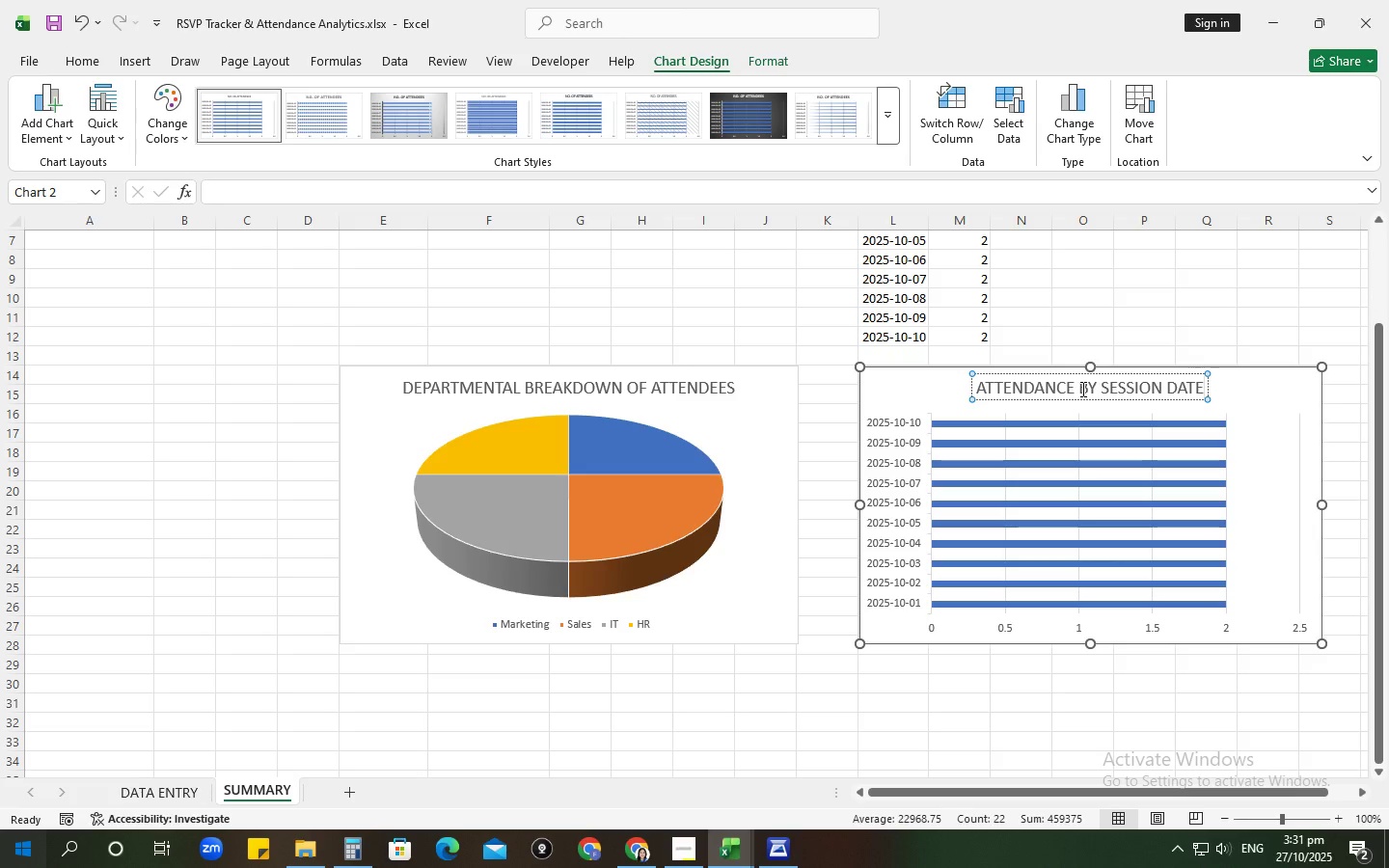 
key(Enter)
 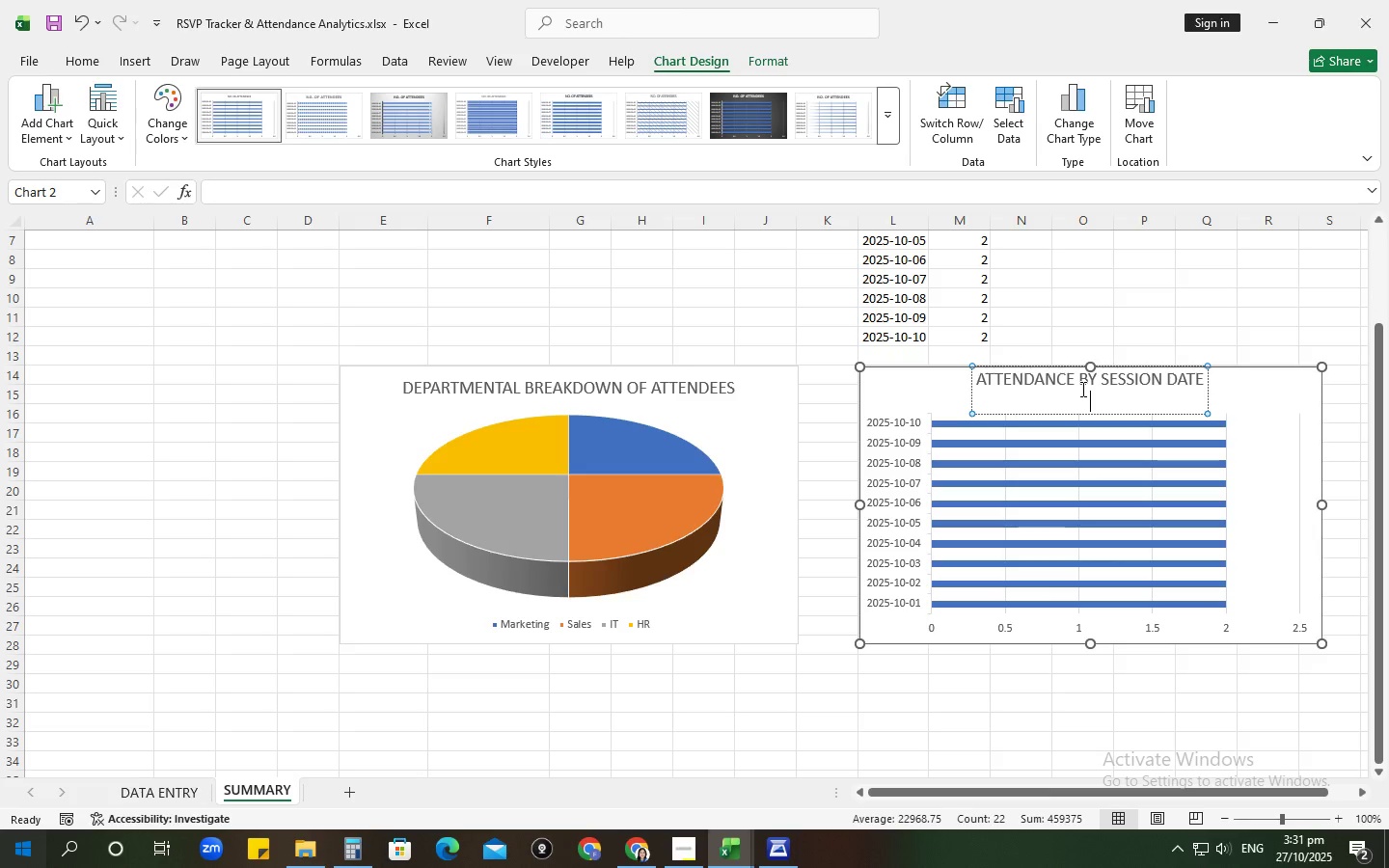 
key(Backspace)
 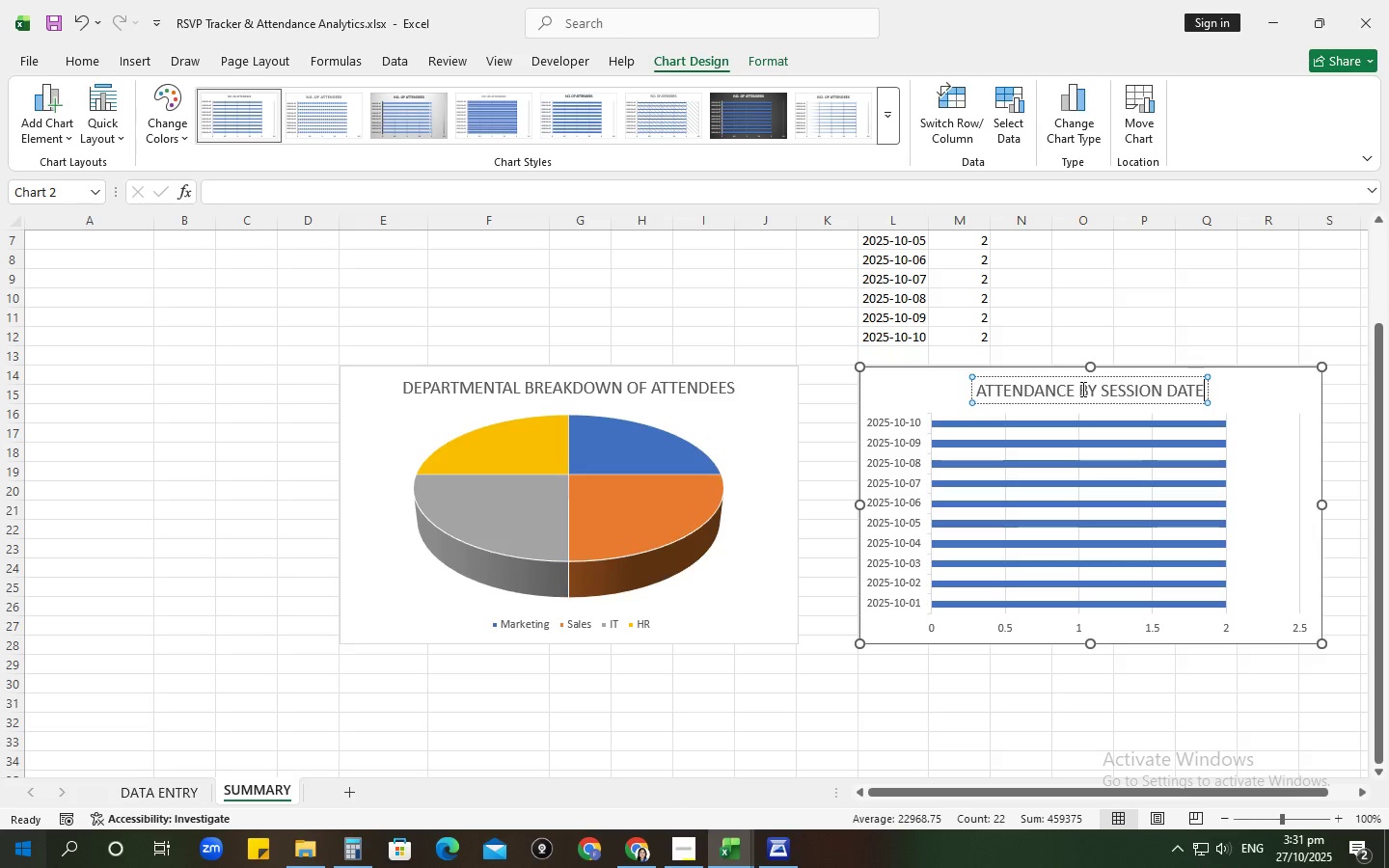 
key(Backspace)
 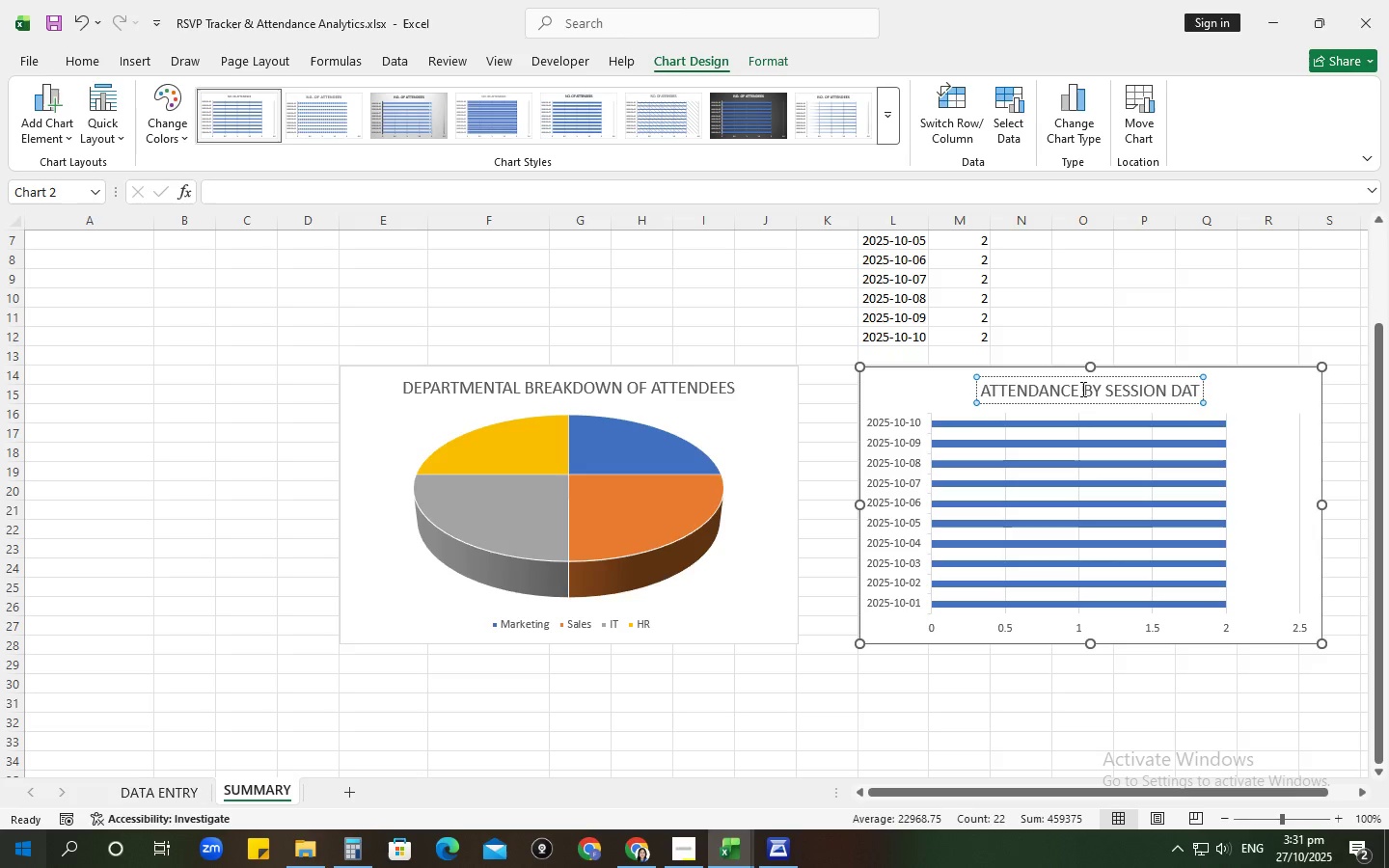 
key(E)
 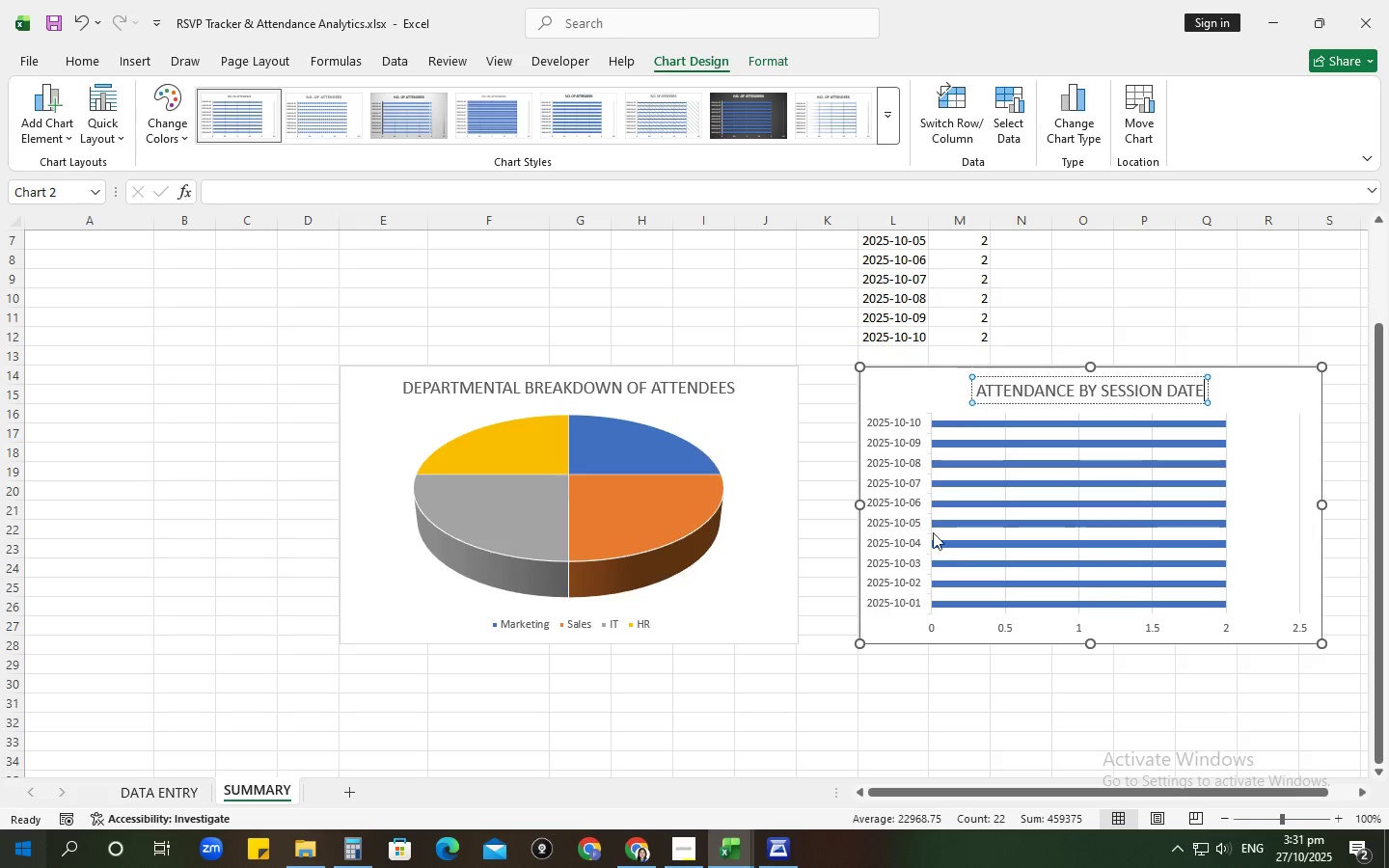 
left_click([913, 513])
 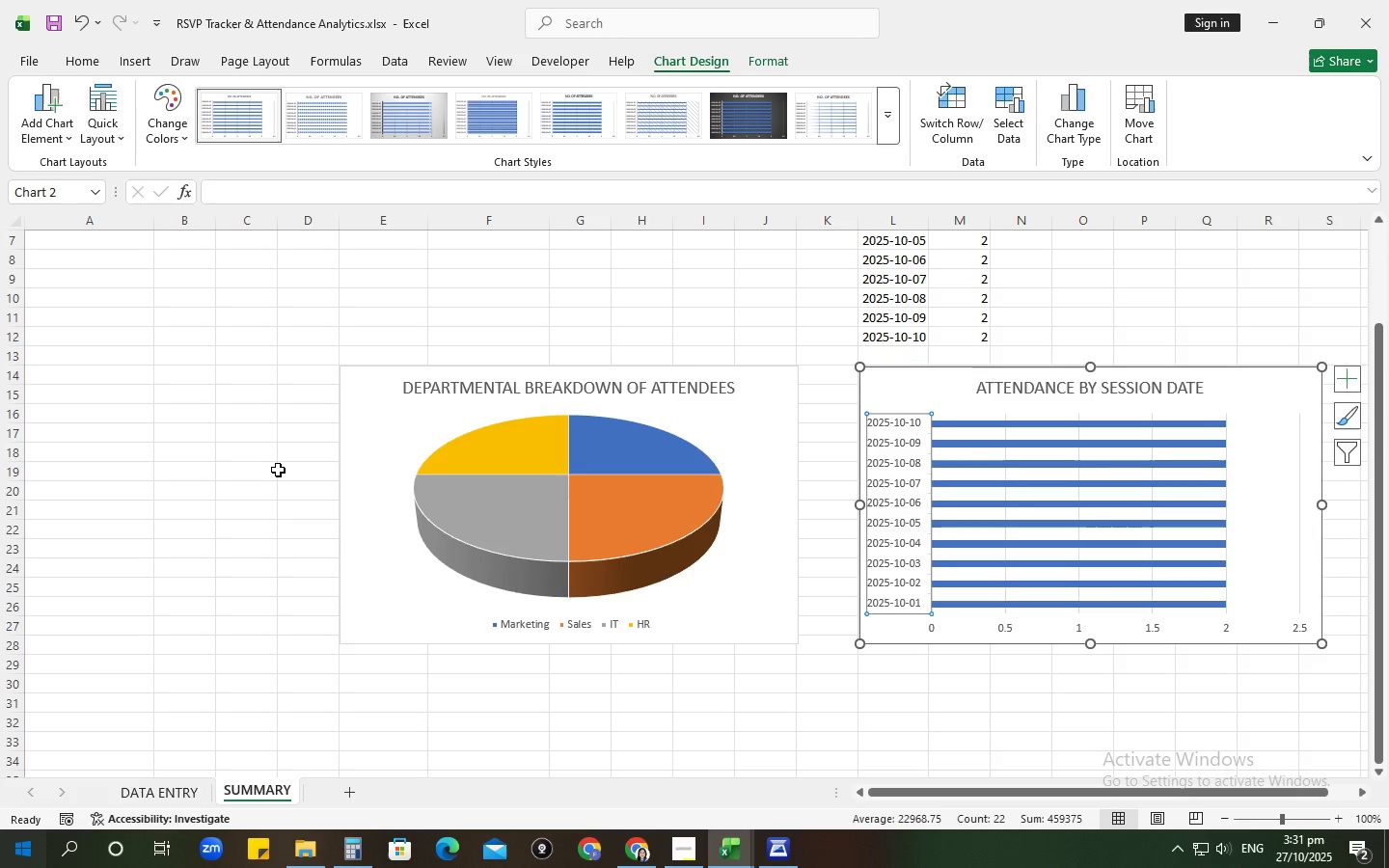 
left_click([276, 466])
 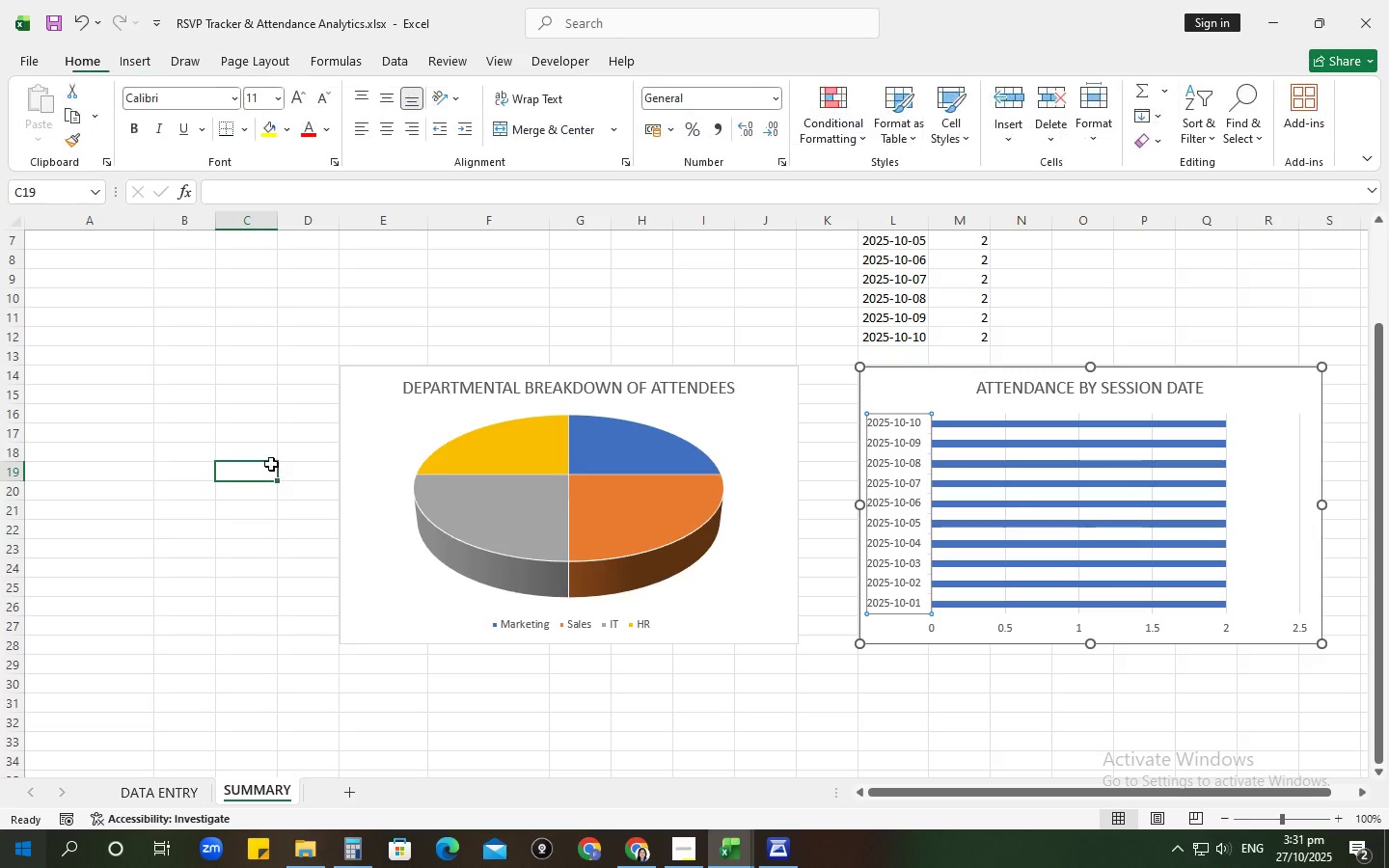 
scroll: coordinate [271, 464], scroll_direction: up, amount: 4.0
 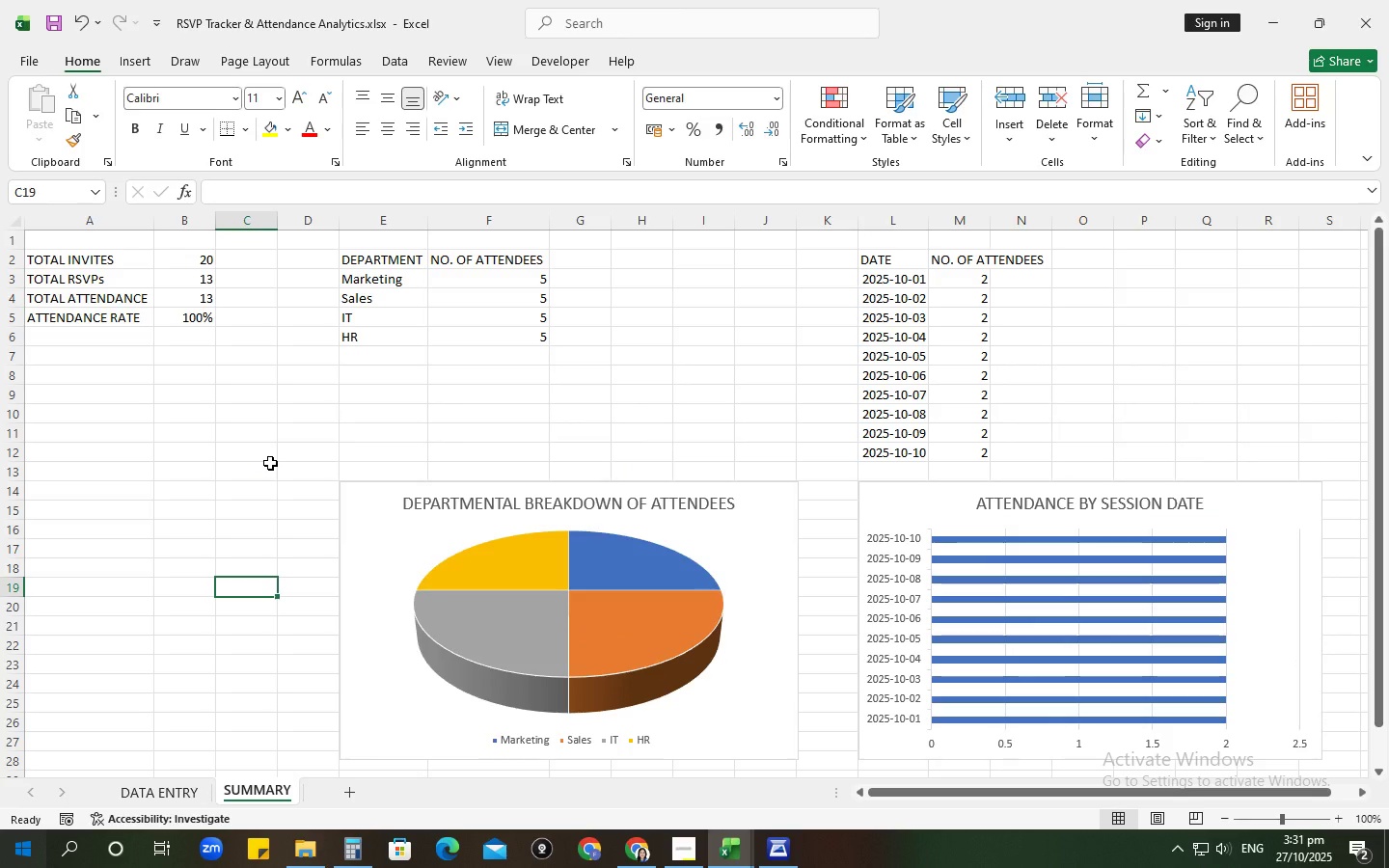 
wait(6.37)
 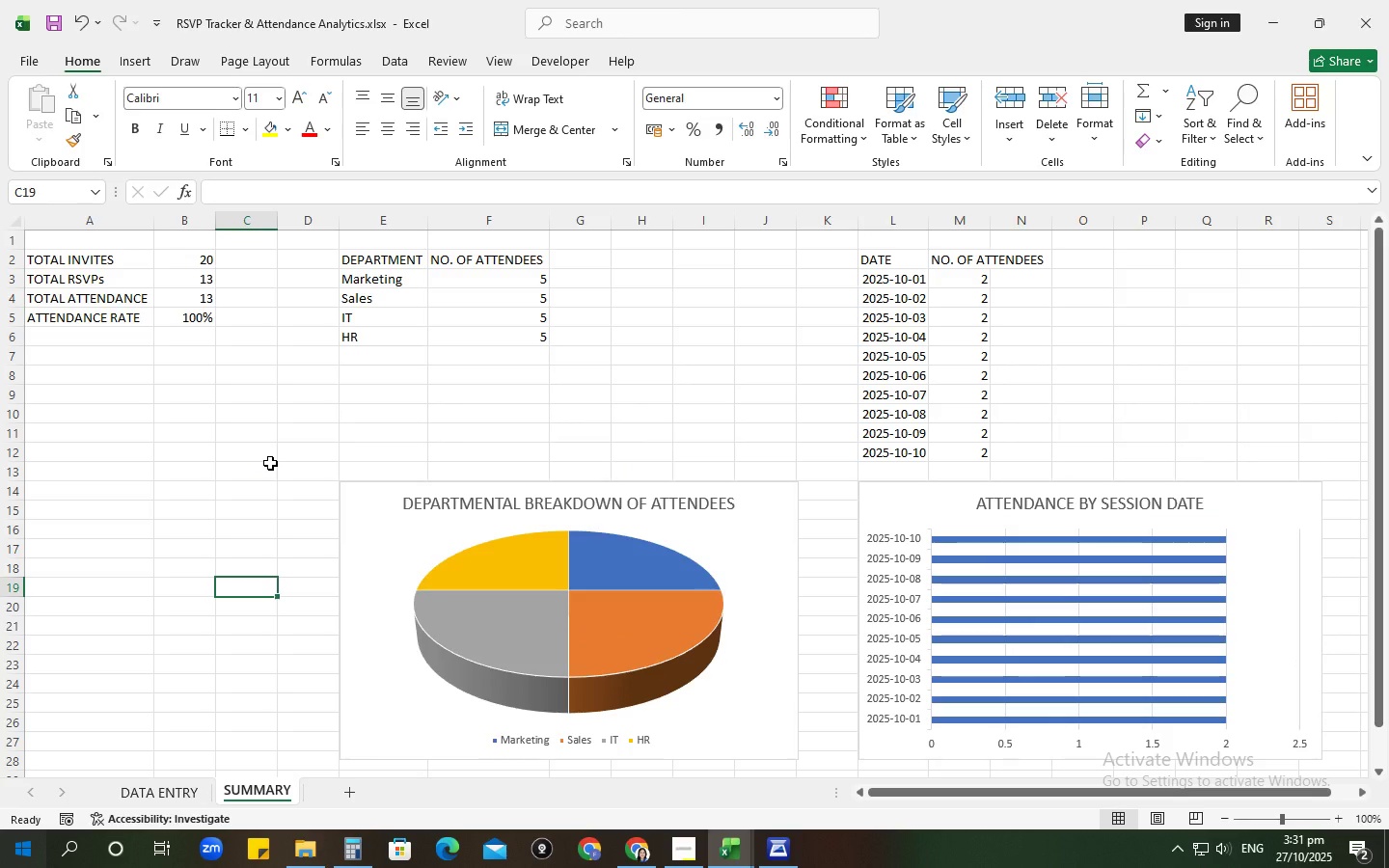 
left_click([674, 855])